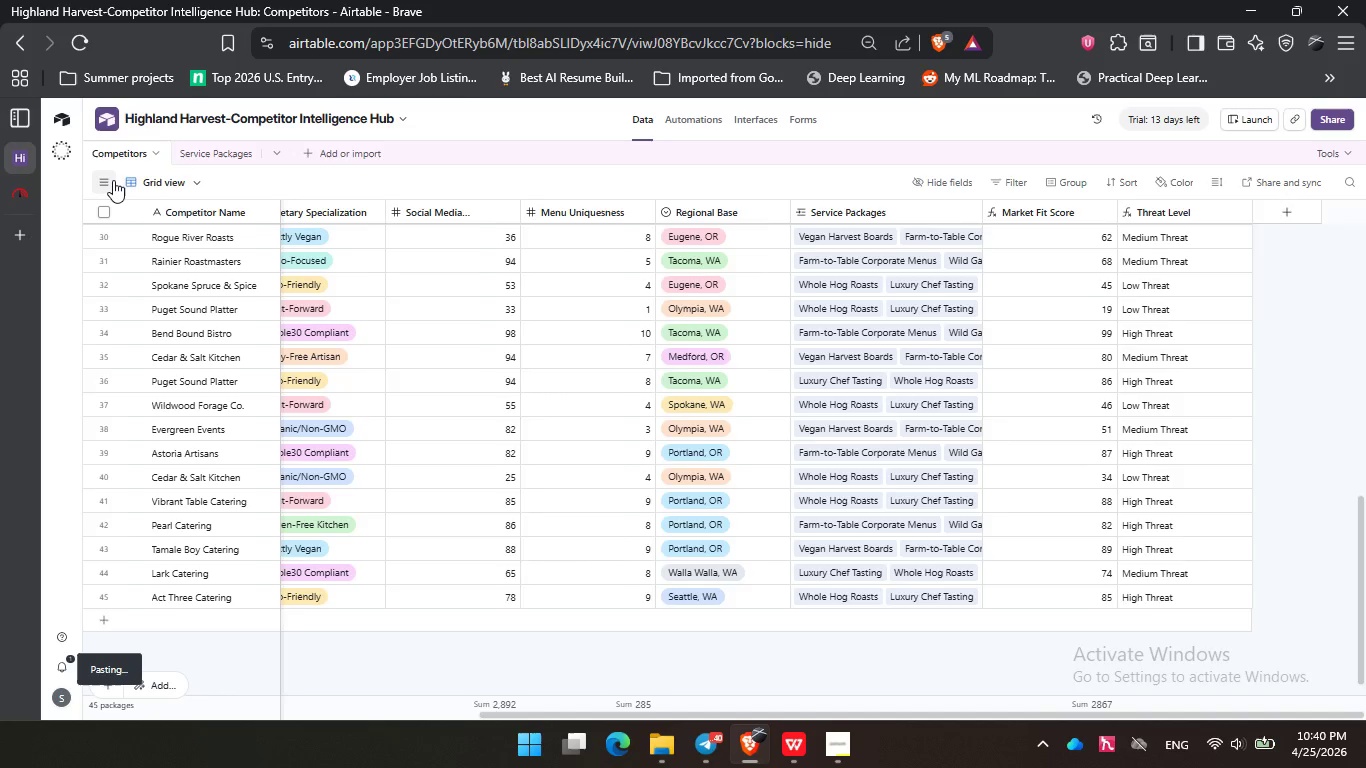 
left_click([228, 428])
 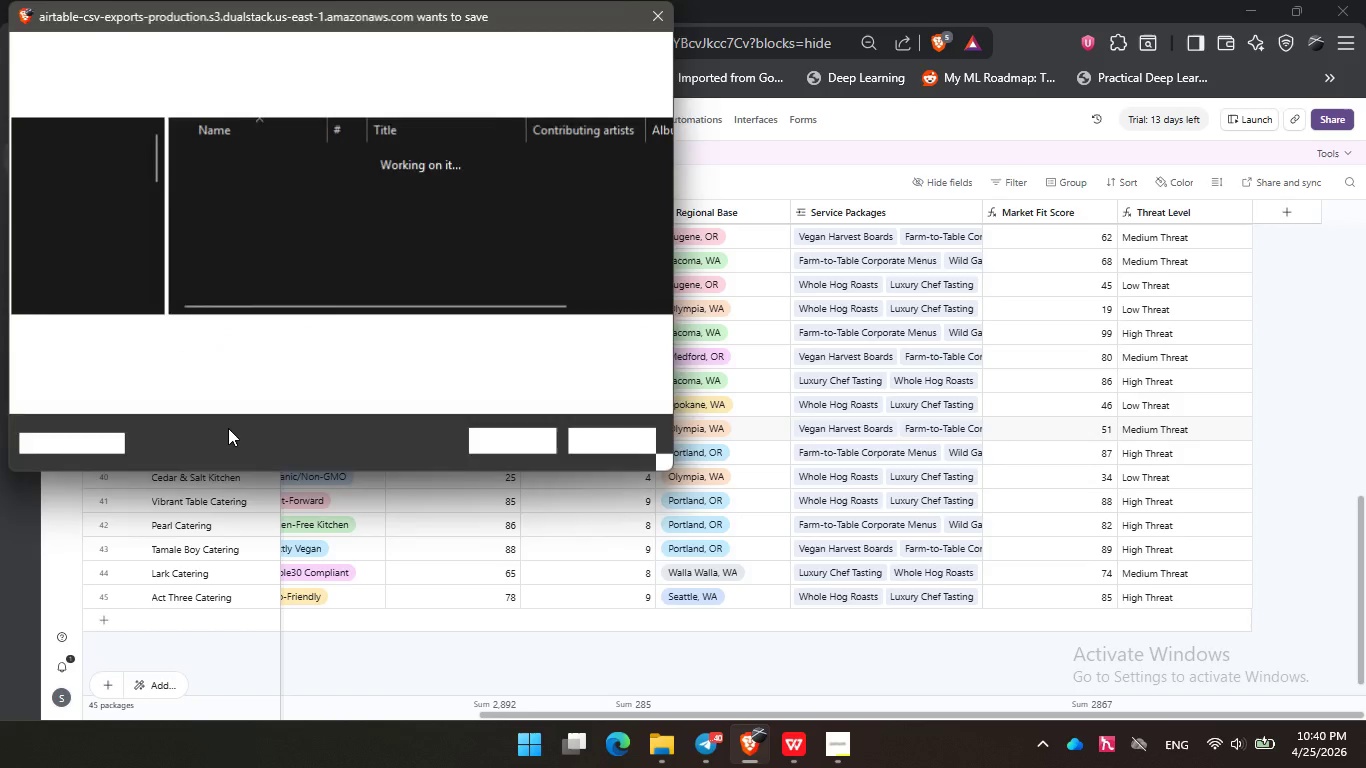 
wait(7.34)
 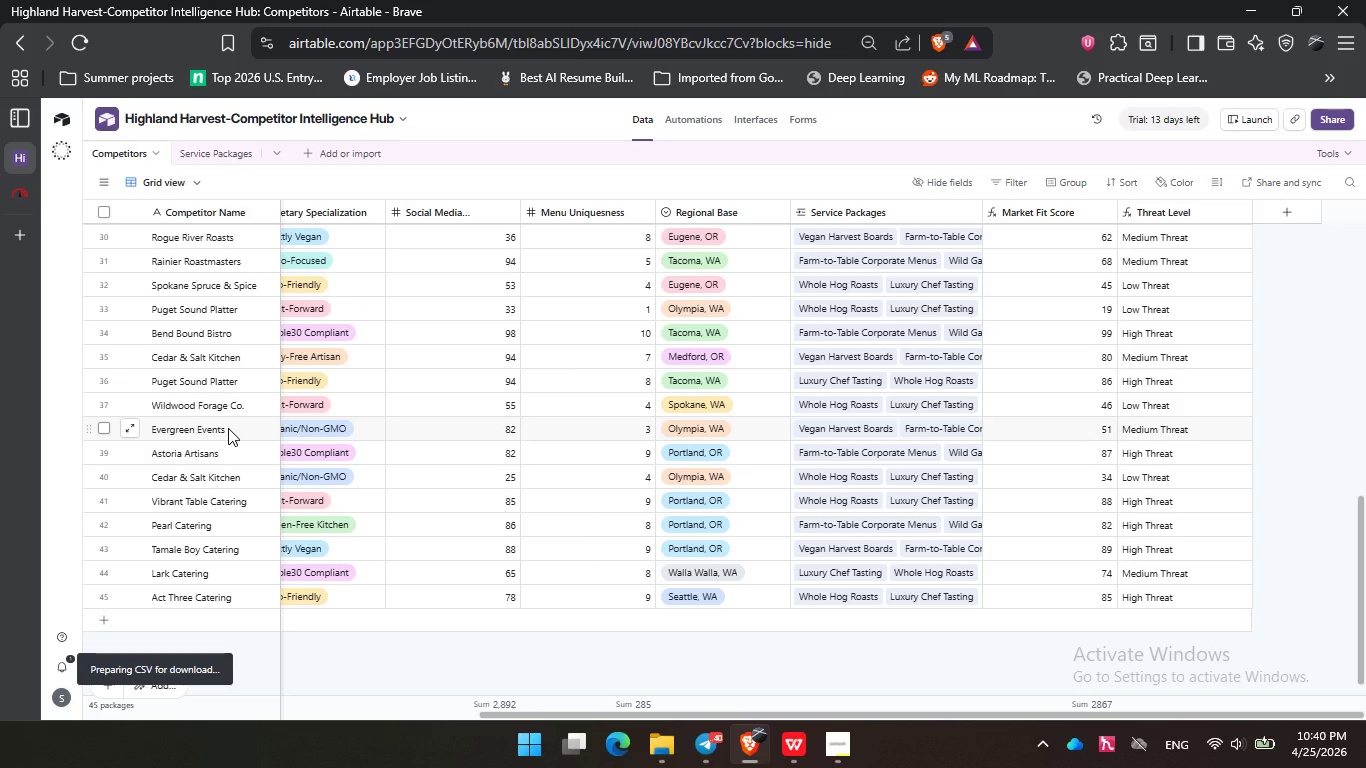 
double_click([83, 290])
 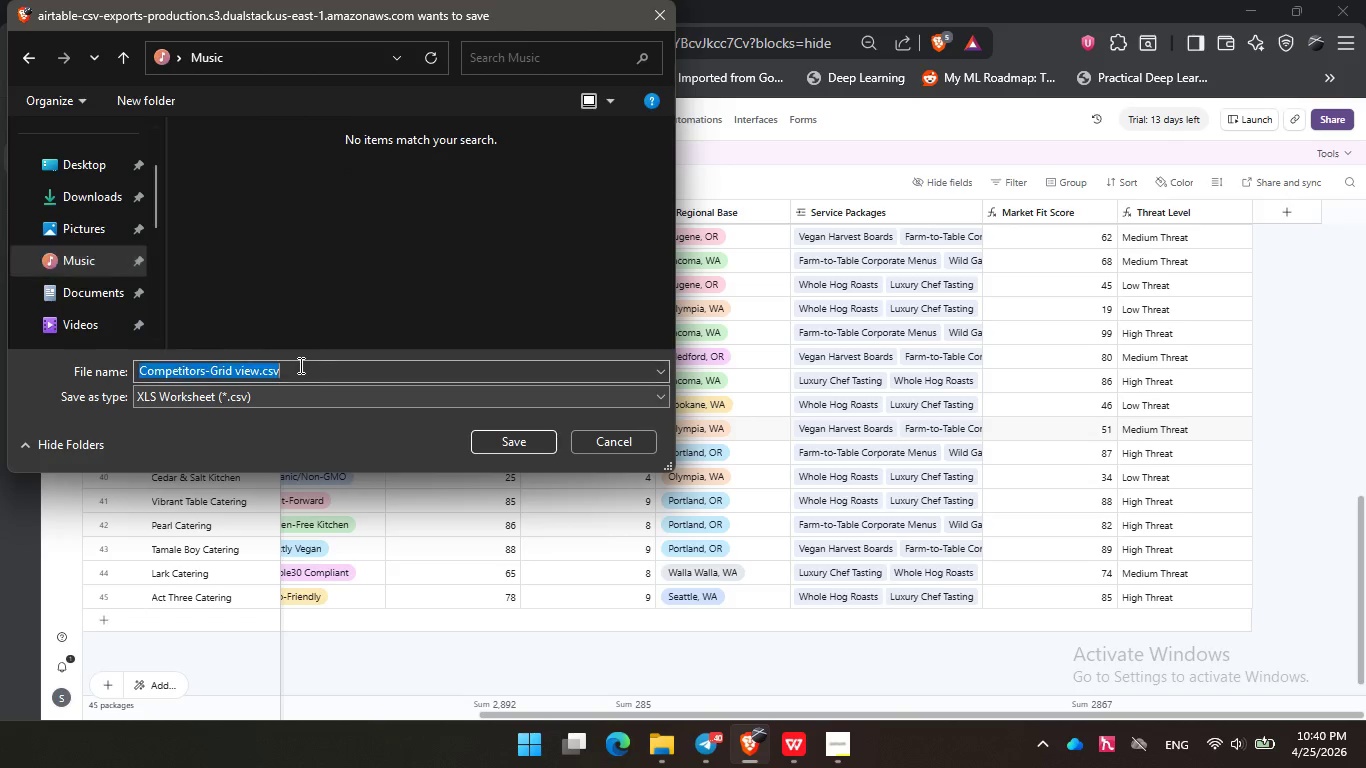 
double_click([304, 377])
 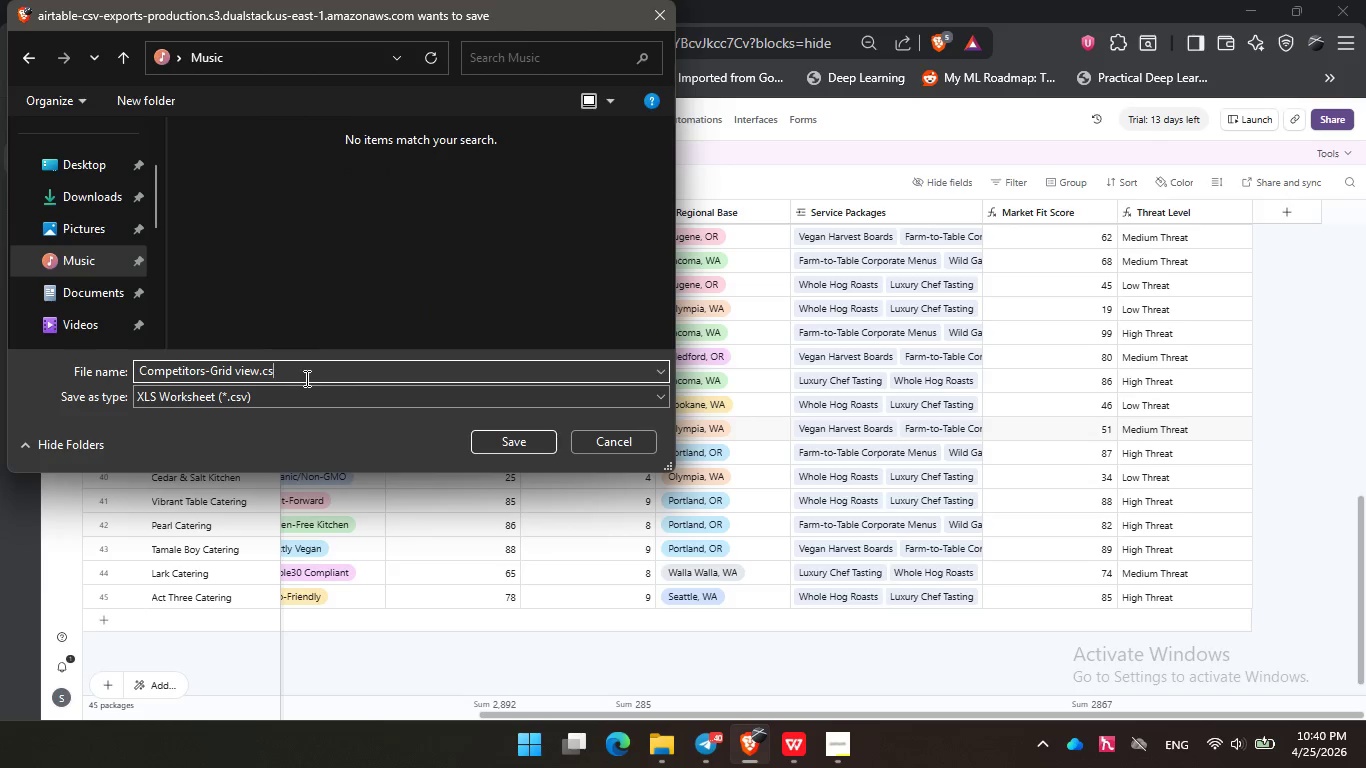 
key(Backspace)
key(Backspace)
key(Backspace)
type(xlsx)
 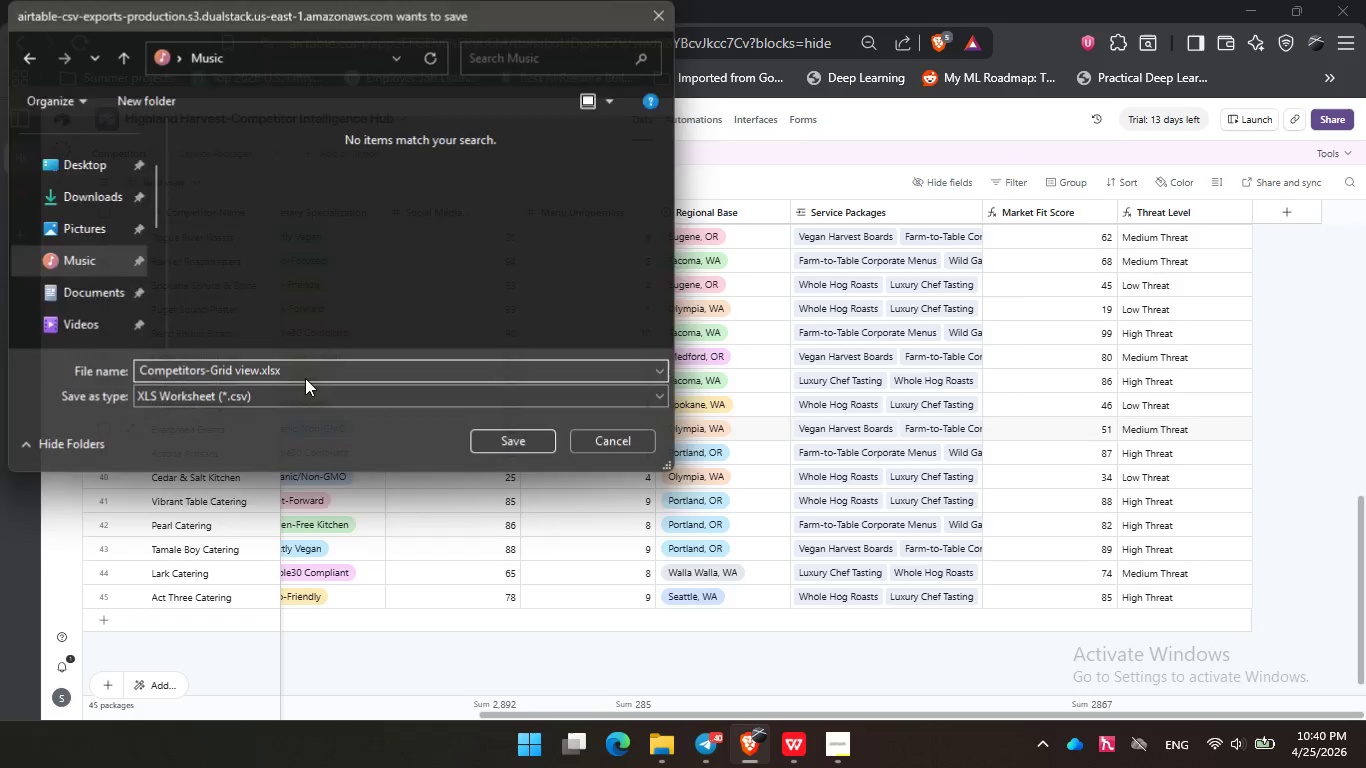 
key(Enter)
 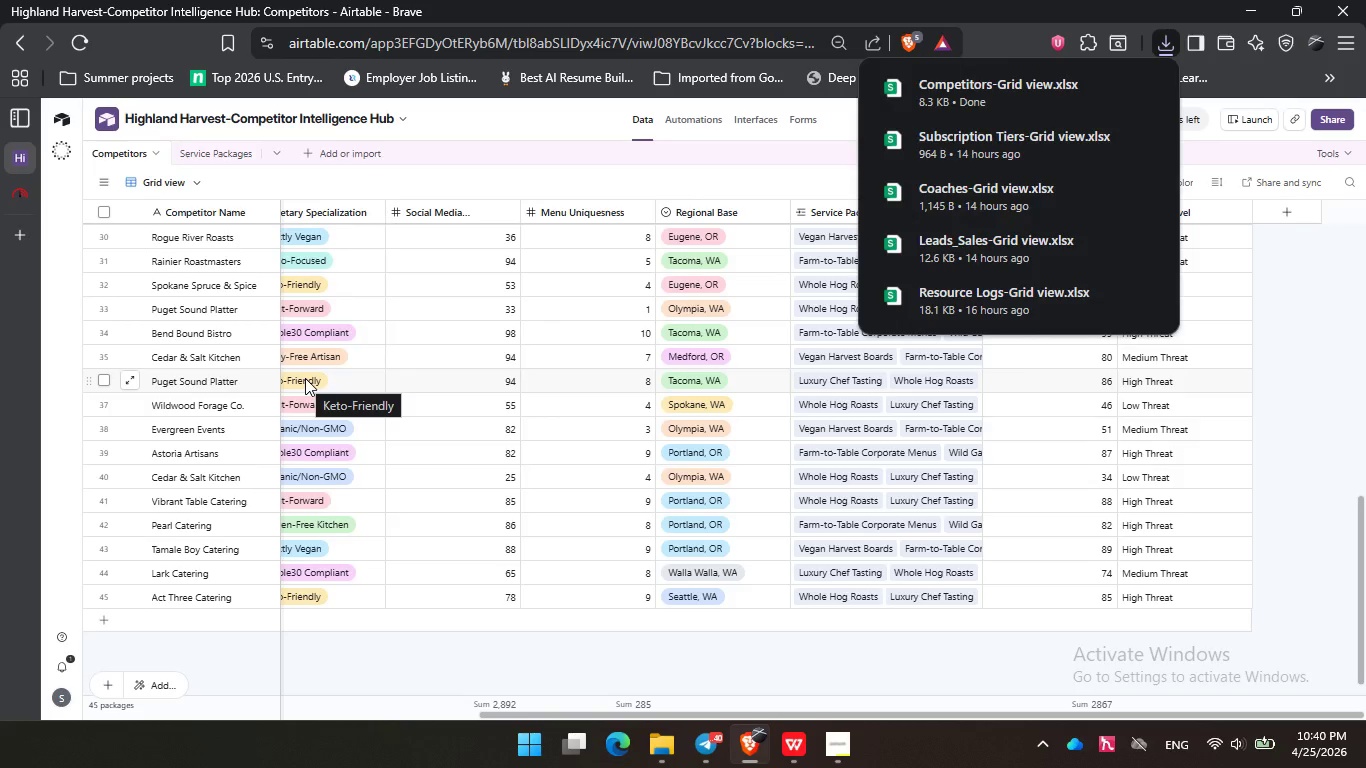 
wait(7.48)
 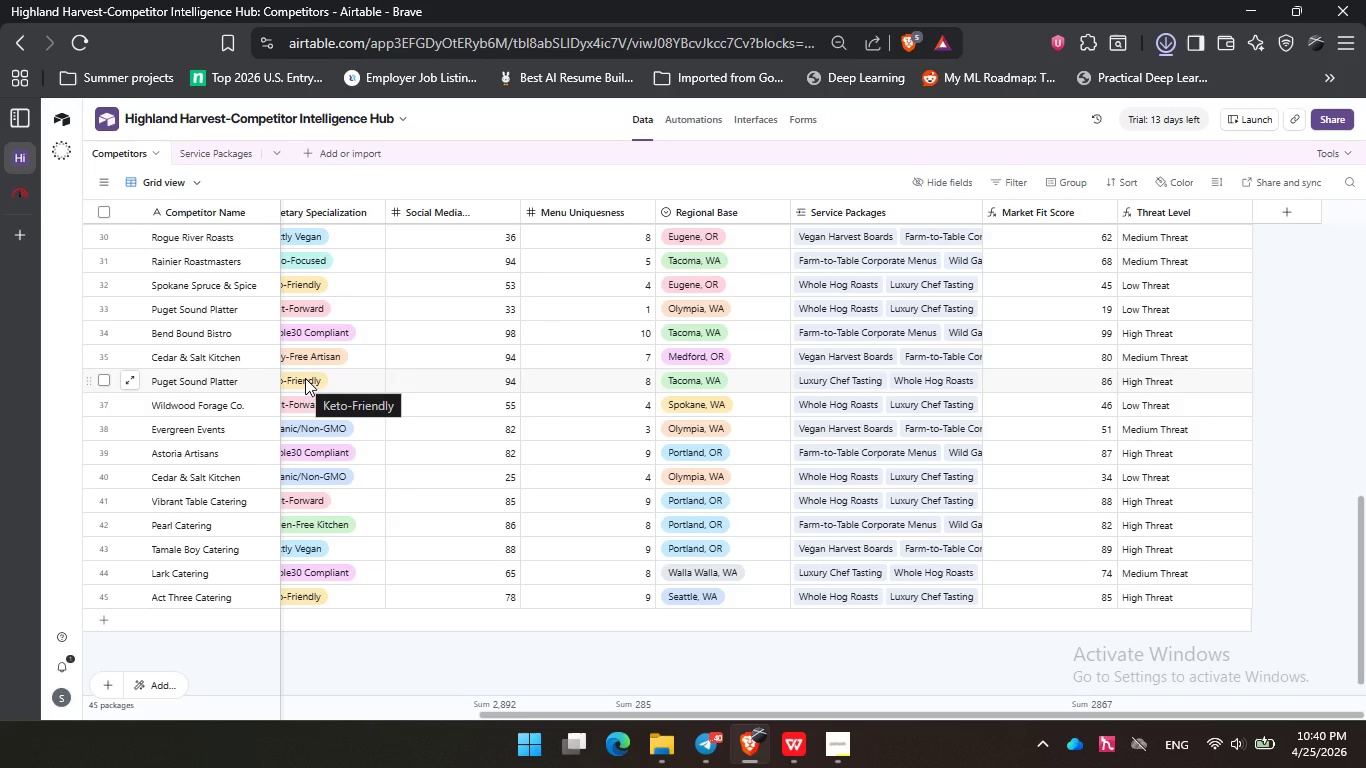 
left_click([218, 158])
 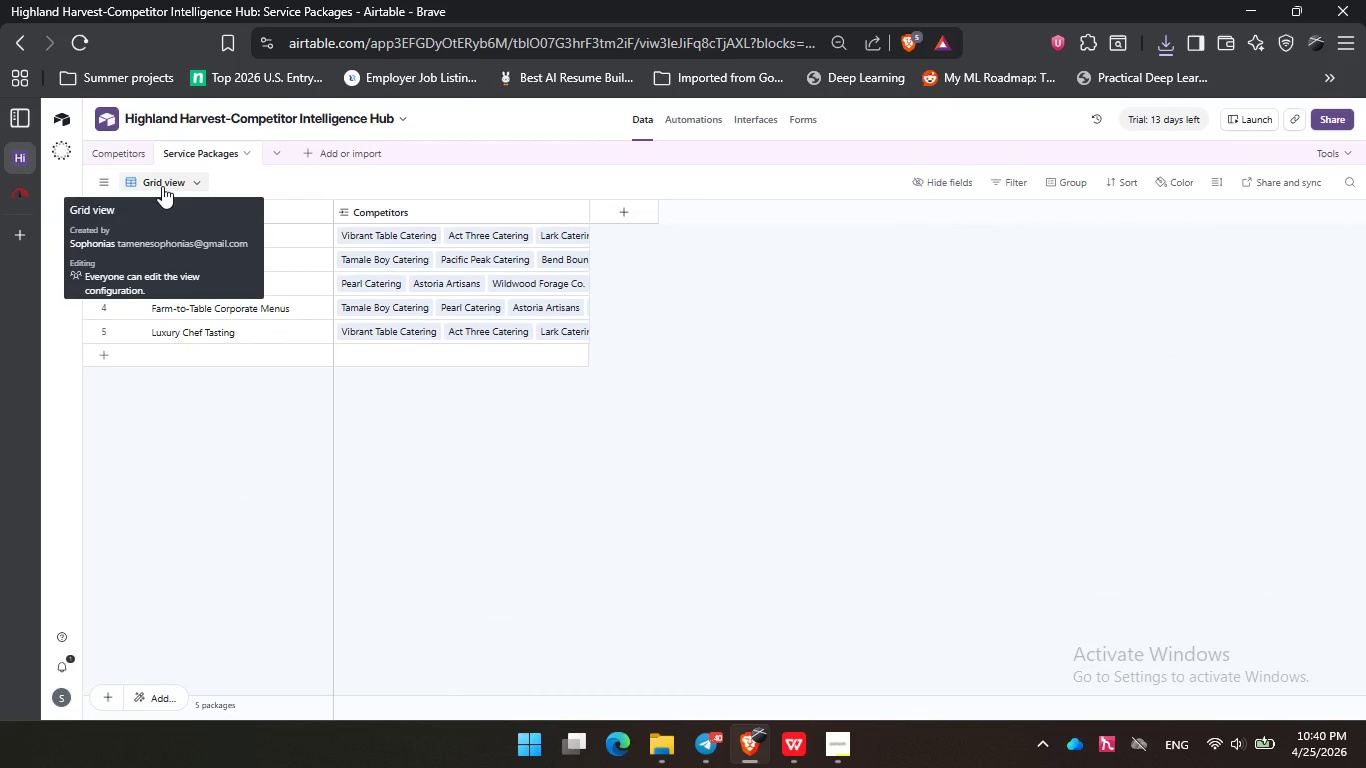 
left_click([162, 186])
 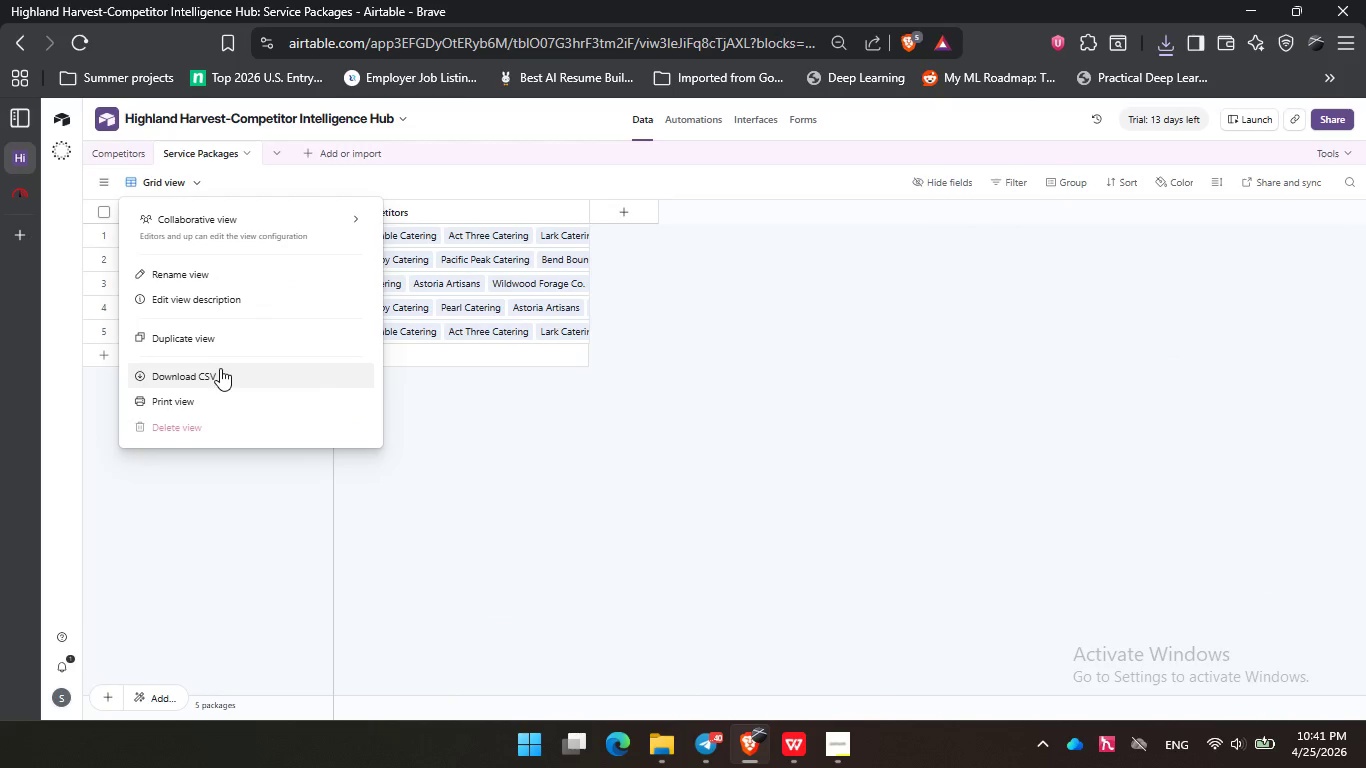 
left_click([220, 378])
 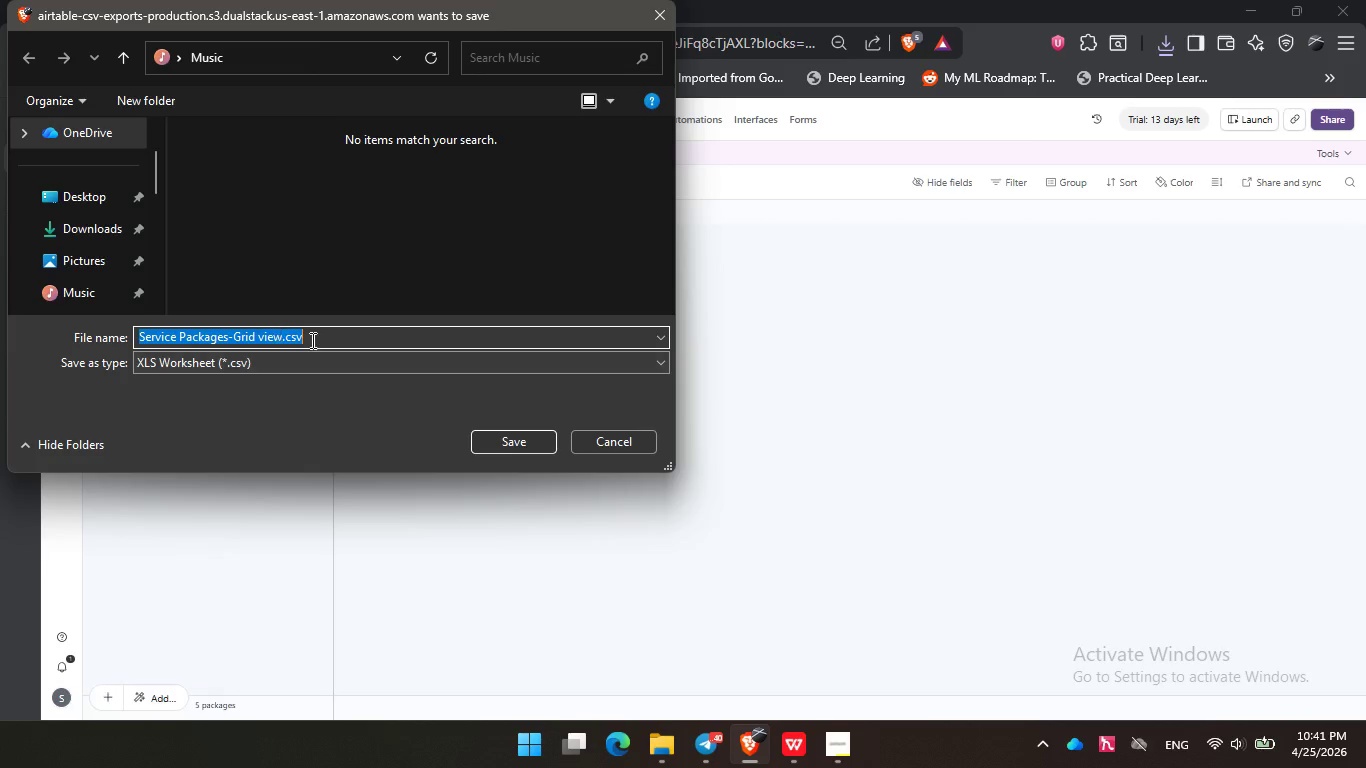 
left_click([104, 291])
 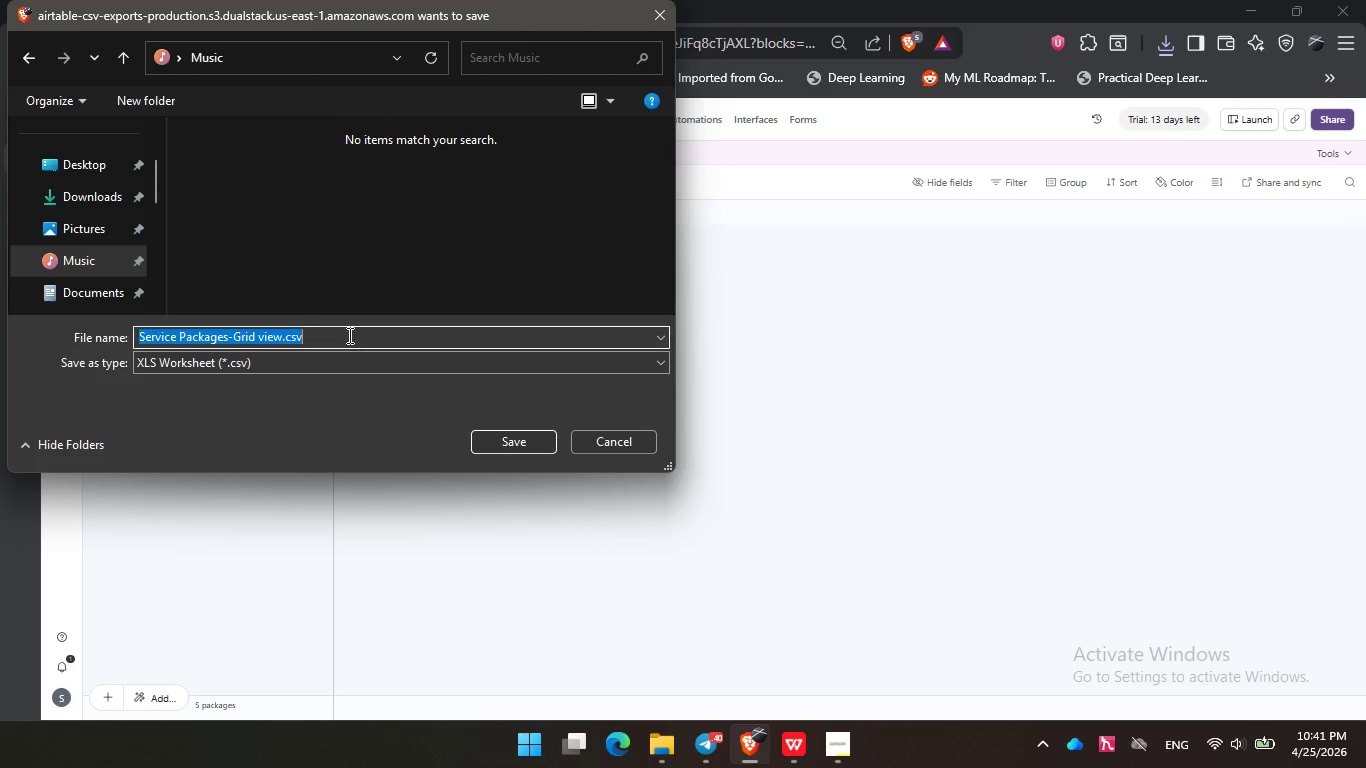 
double_click([348, 335])
 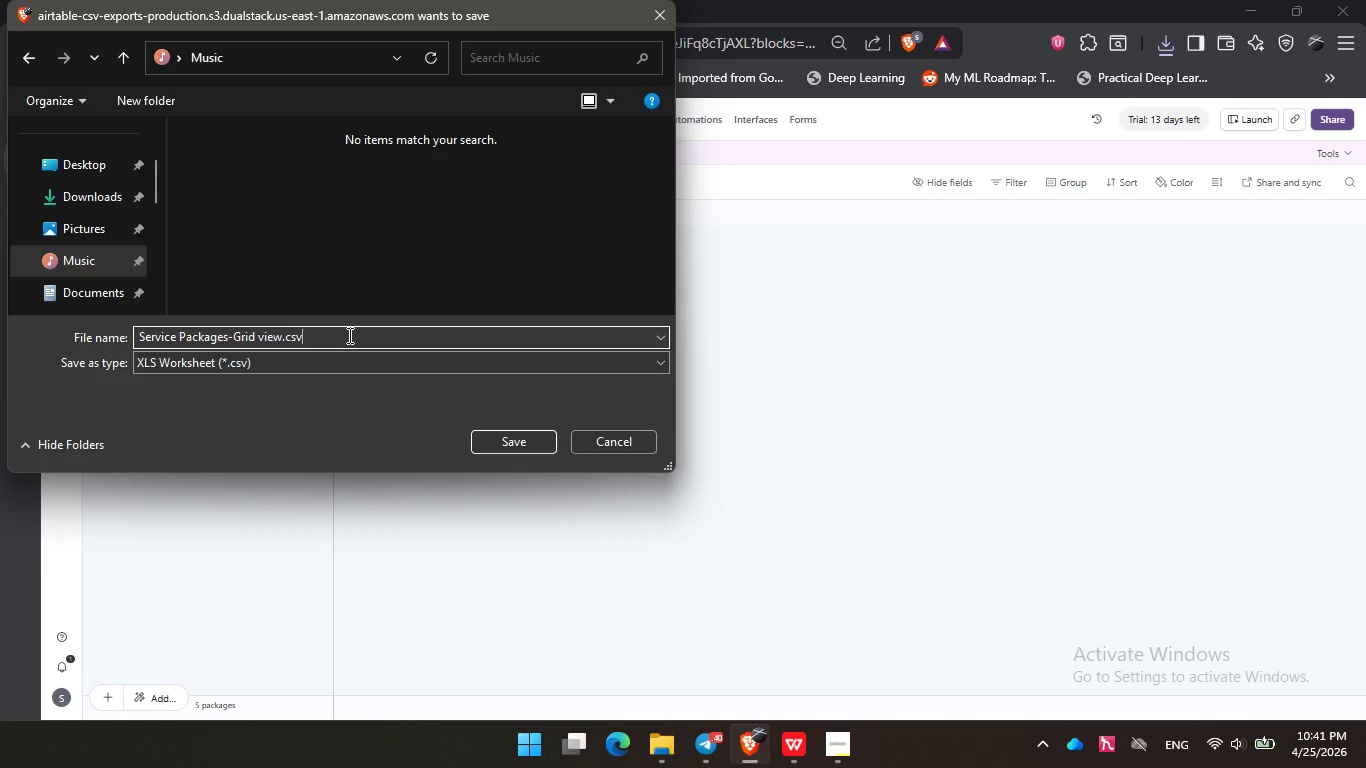 
key(Backspace)
key(Backspace)
key(Backspace)
type(xlsx)
 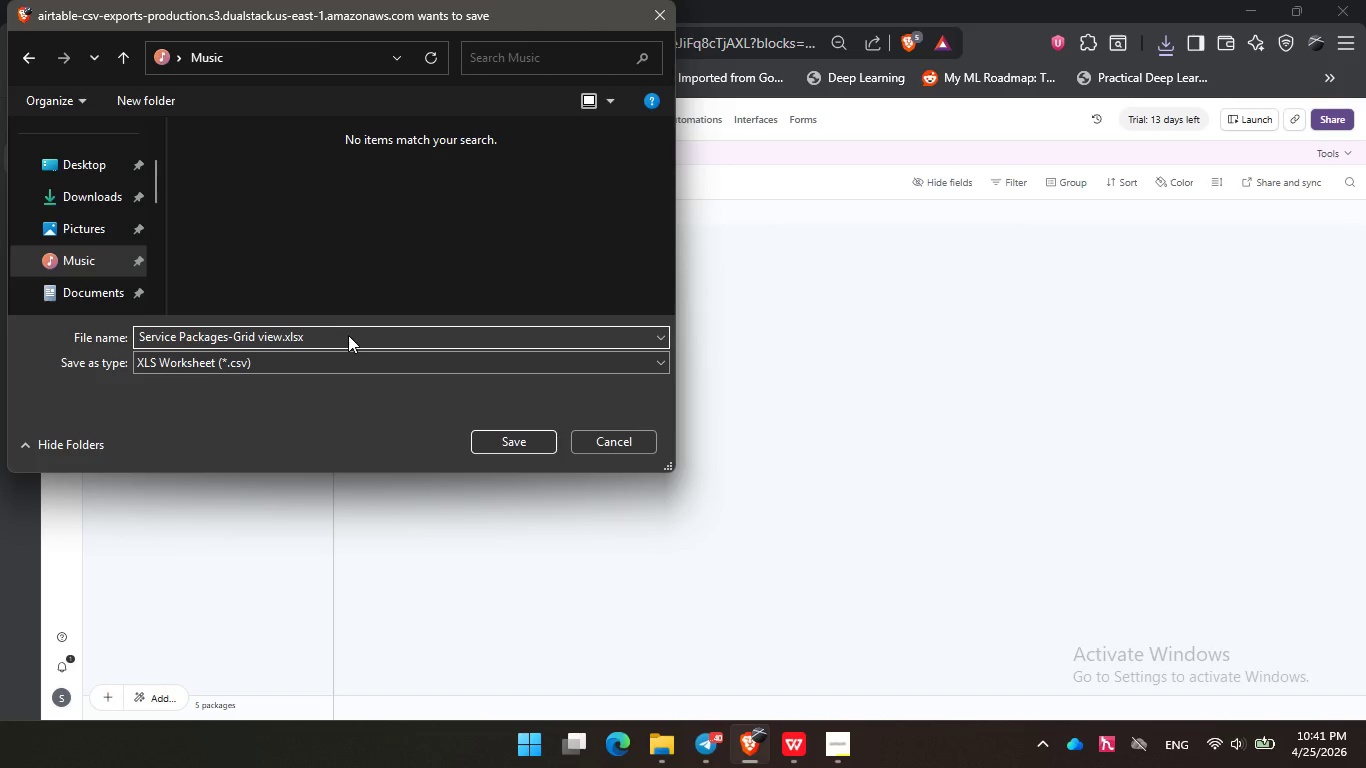 
key(Enter)
 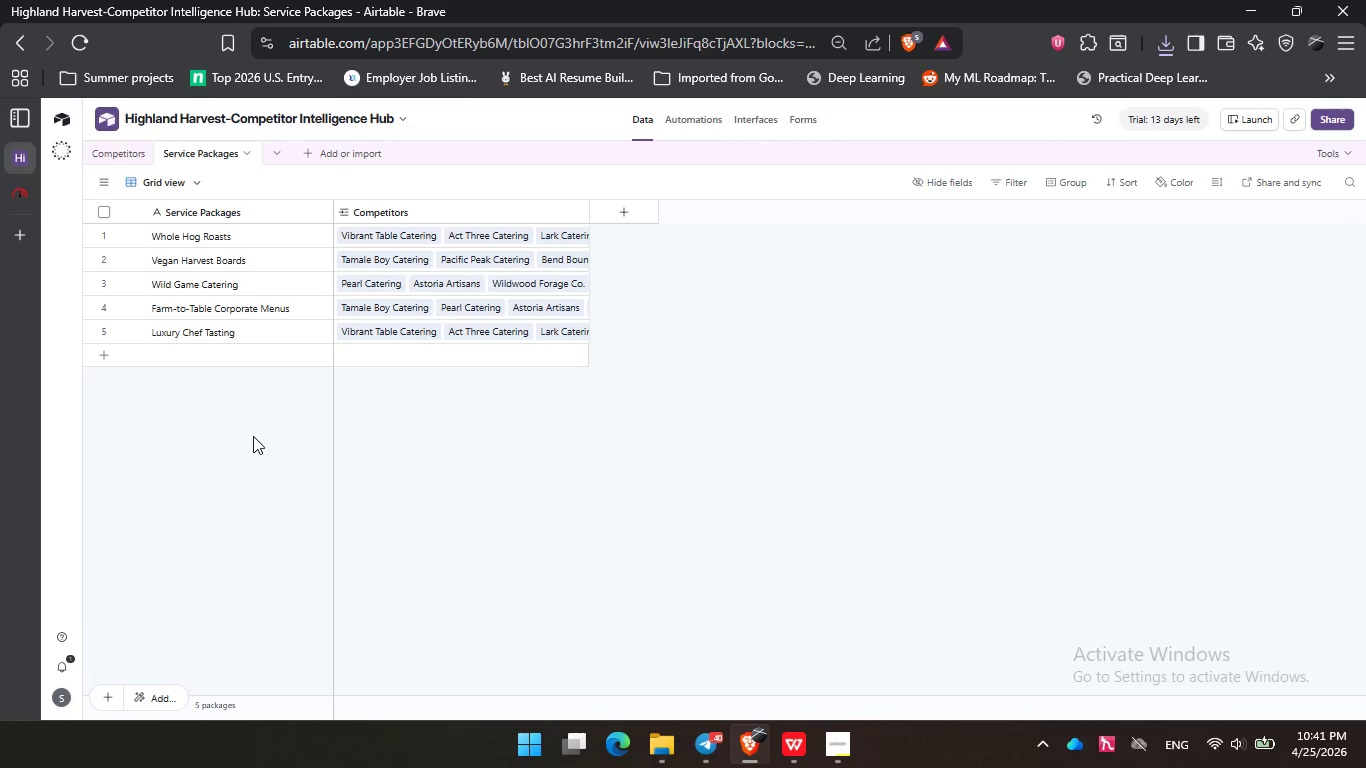 
wait(15.97)
 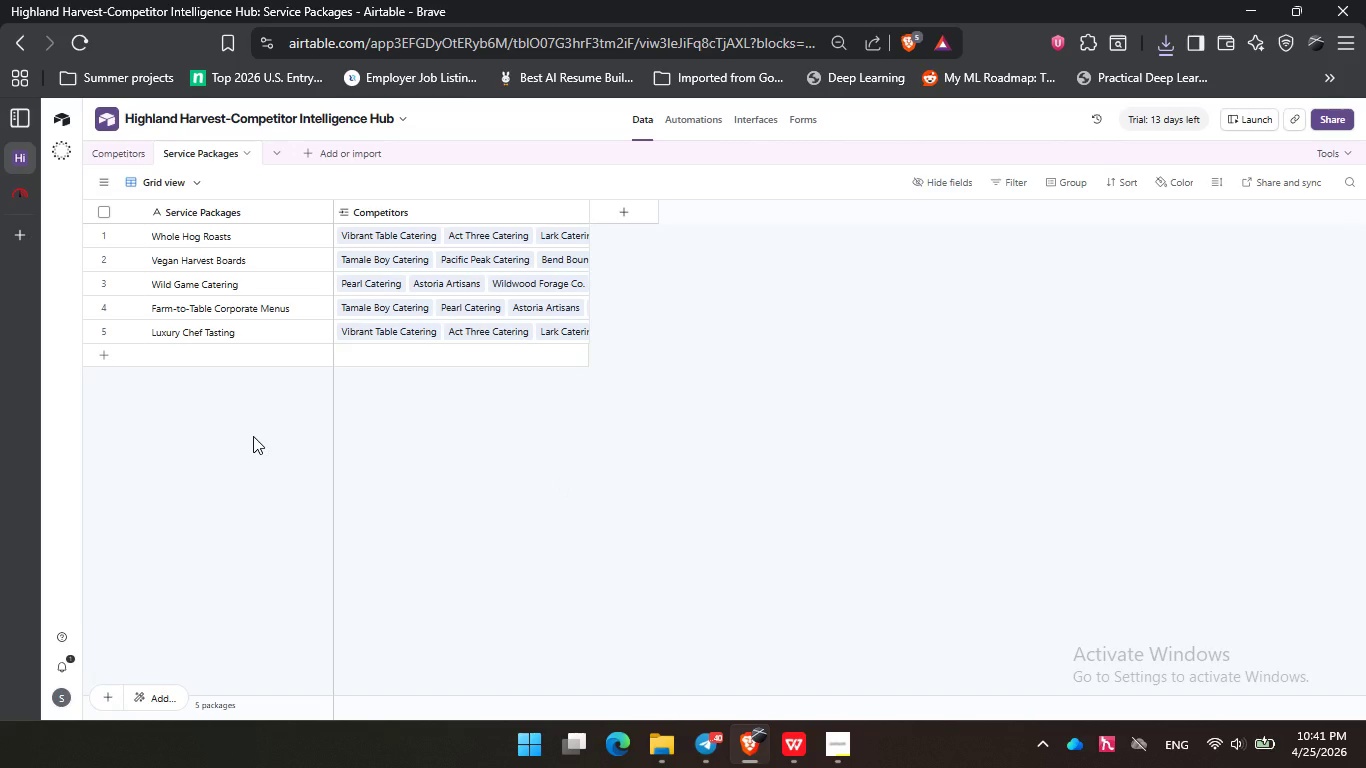 
left_click([119, 148])
 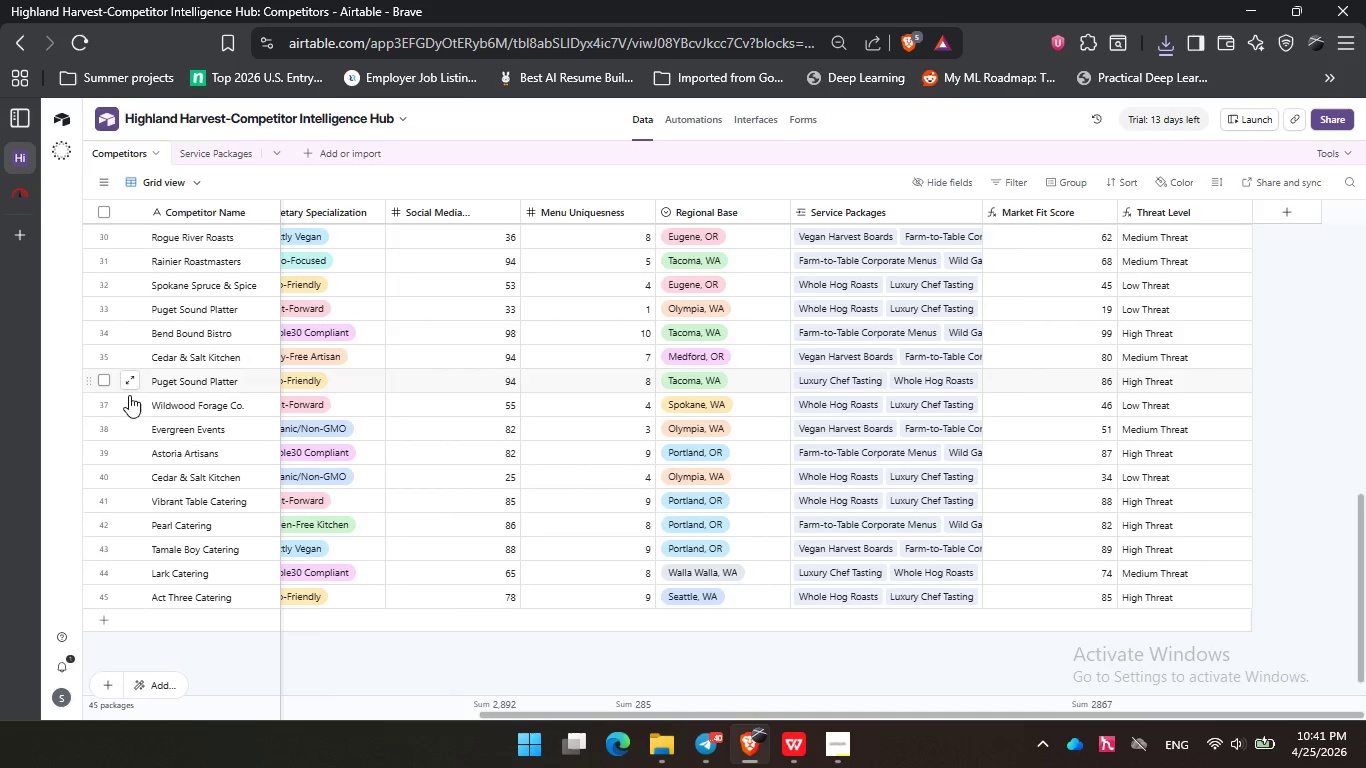 
scroll: coordinate [175, 389], scroll_direction: up, amount: 15.0
 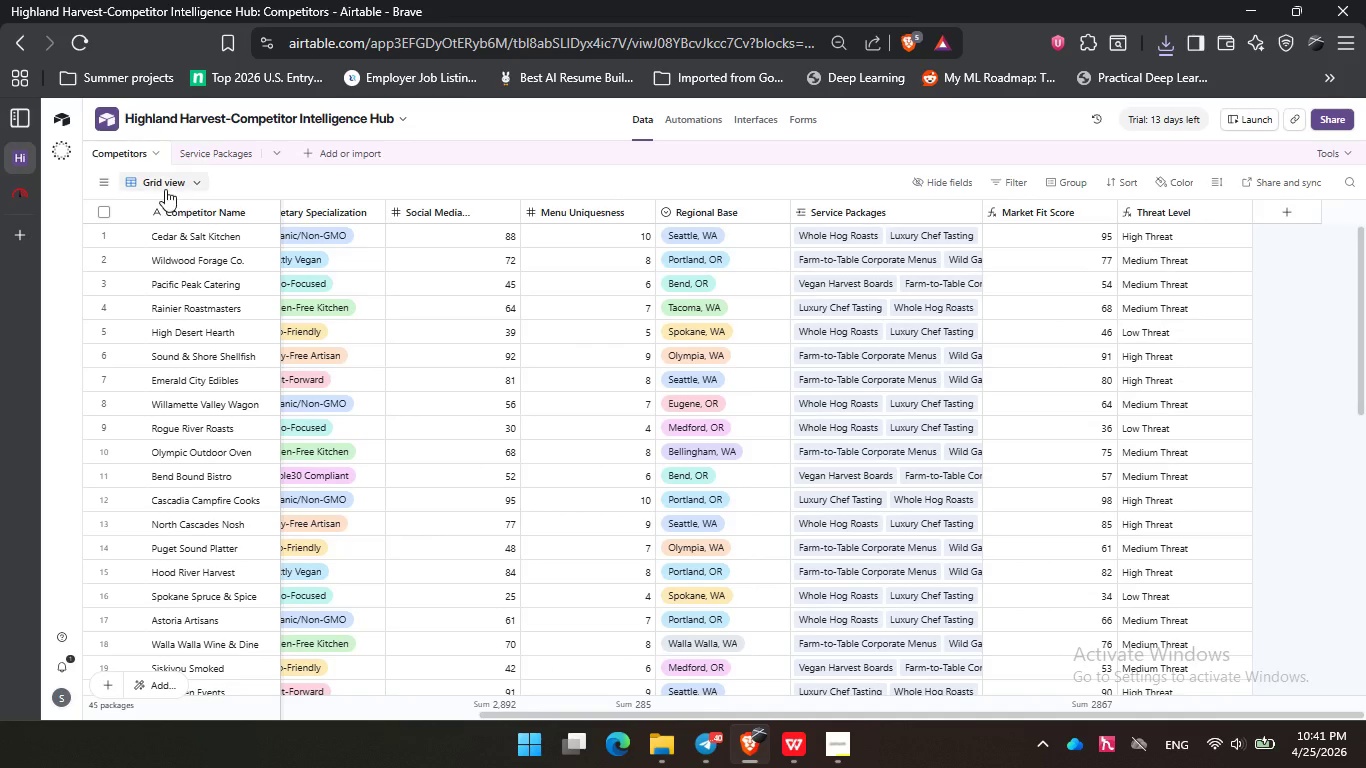 
double_click([165, 189])
 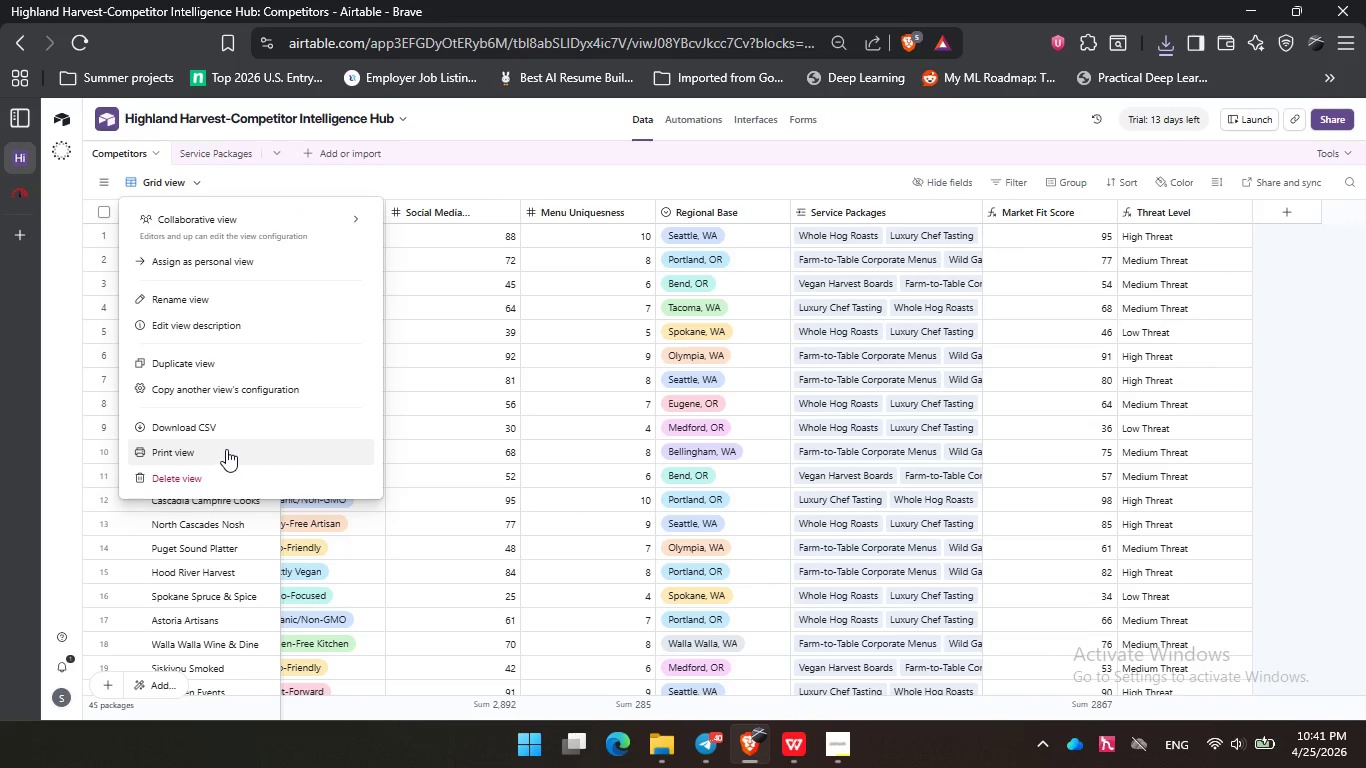 
left_click([226, 449])
 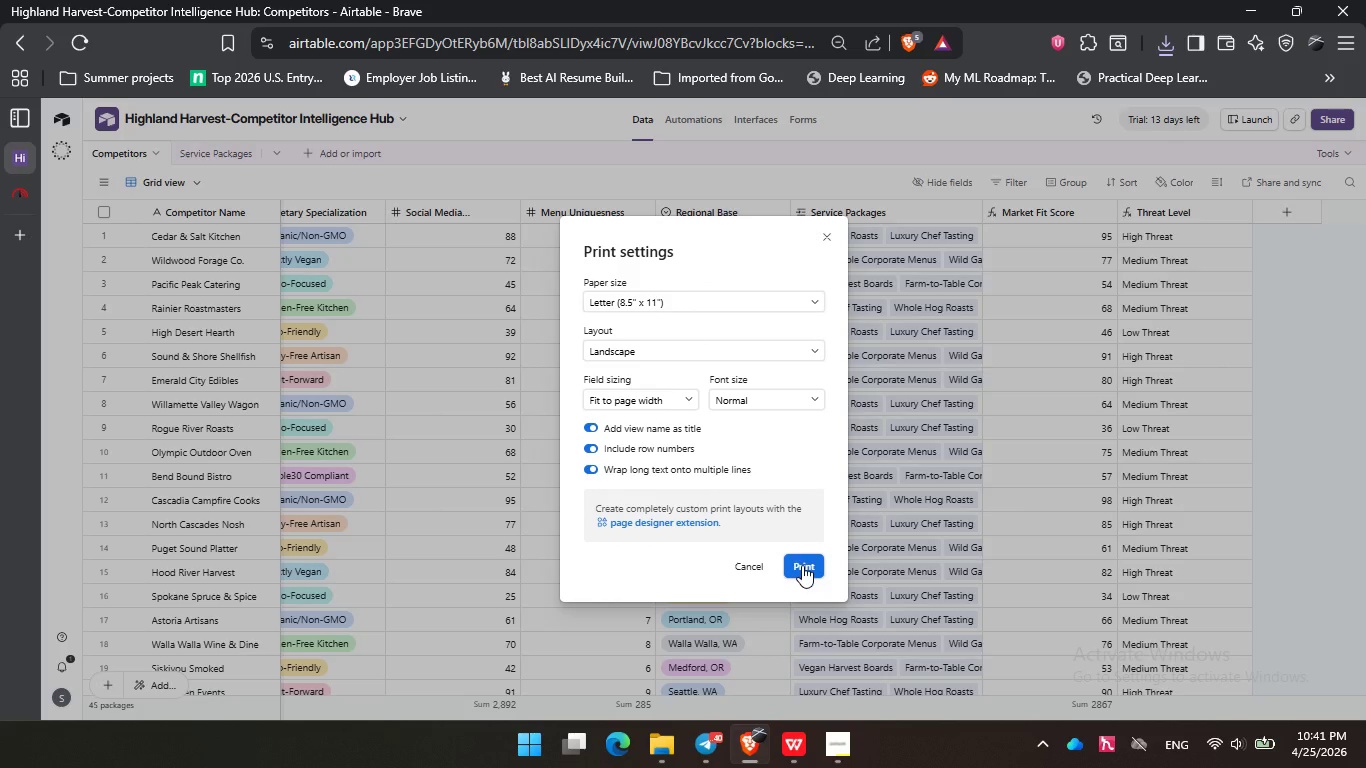 
left_click([802, 565])
 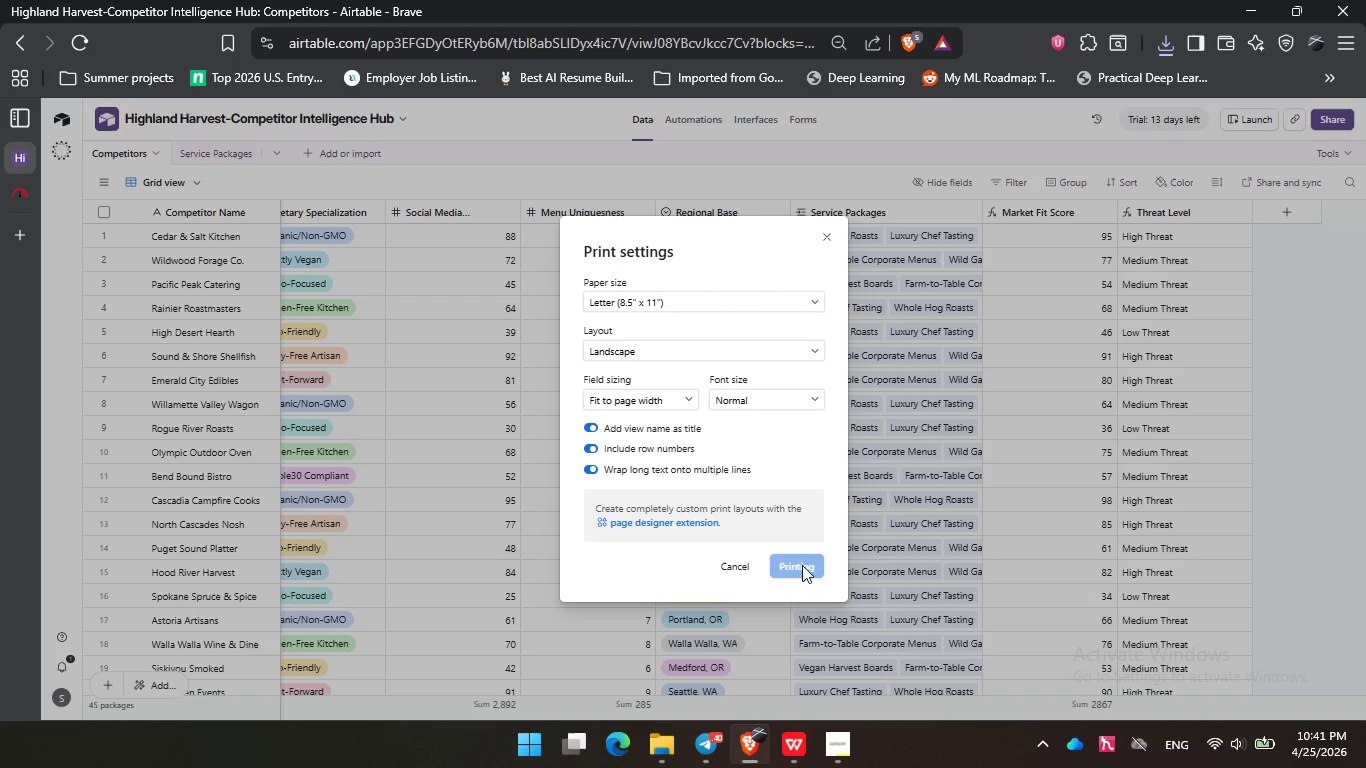 
wait(10.08)
 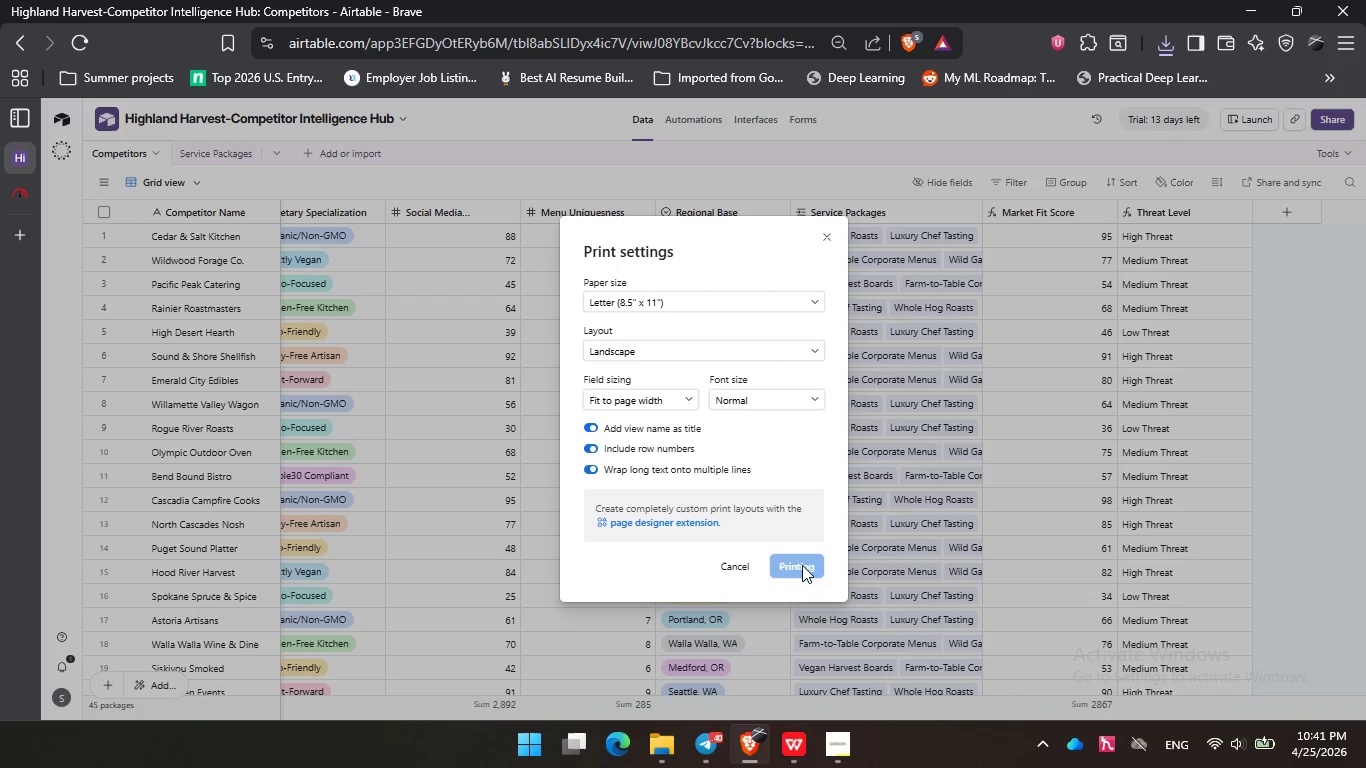 
scroll: coordinate [406, 340], scroll_direction: down, amount: 35.0
 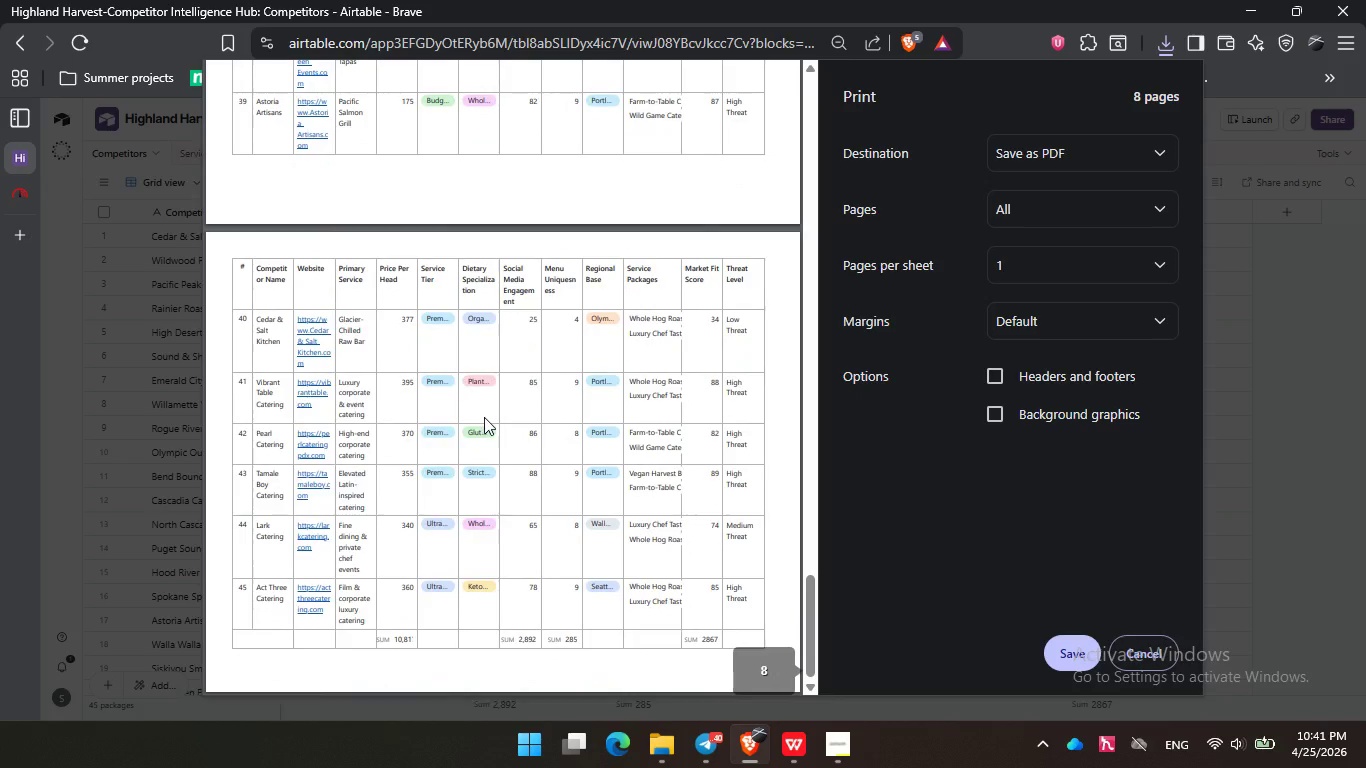 
scroll: coordinate [488, 400], scroll_direction: up, amount: 41.0
 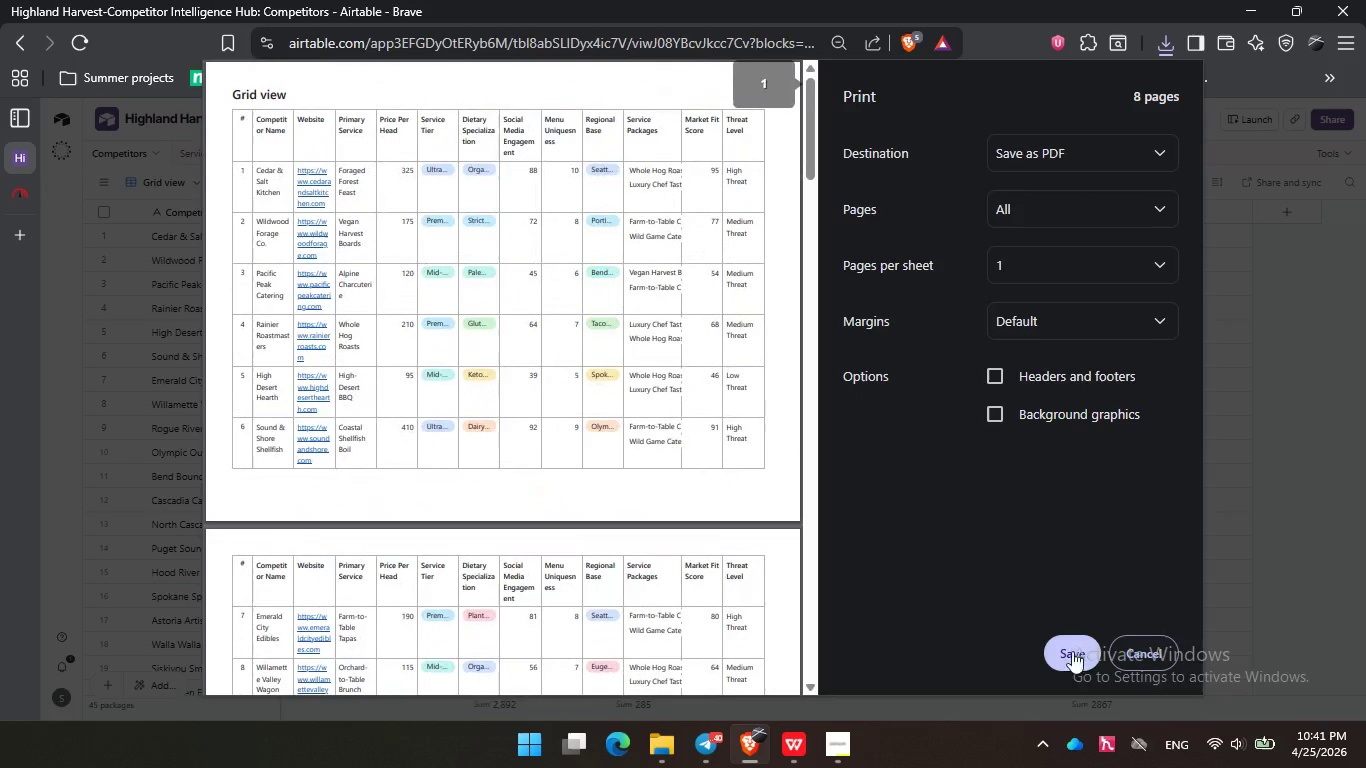 
left_click([1072, 651])
 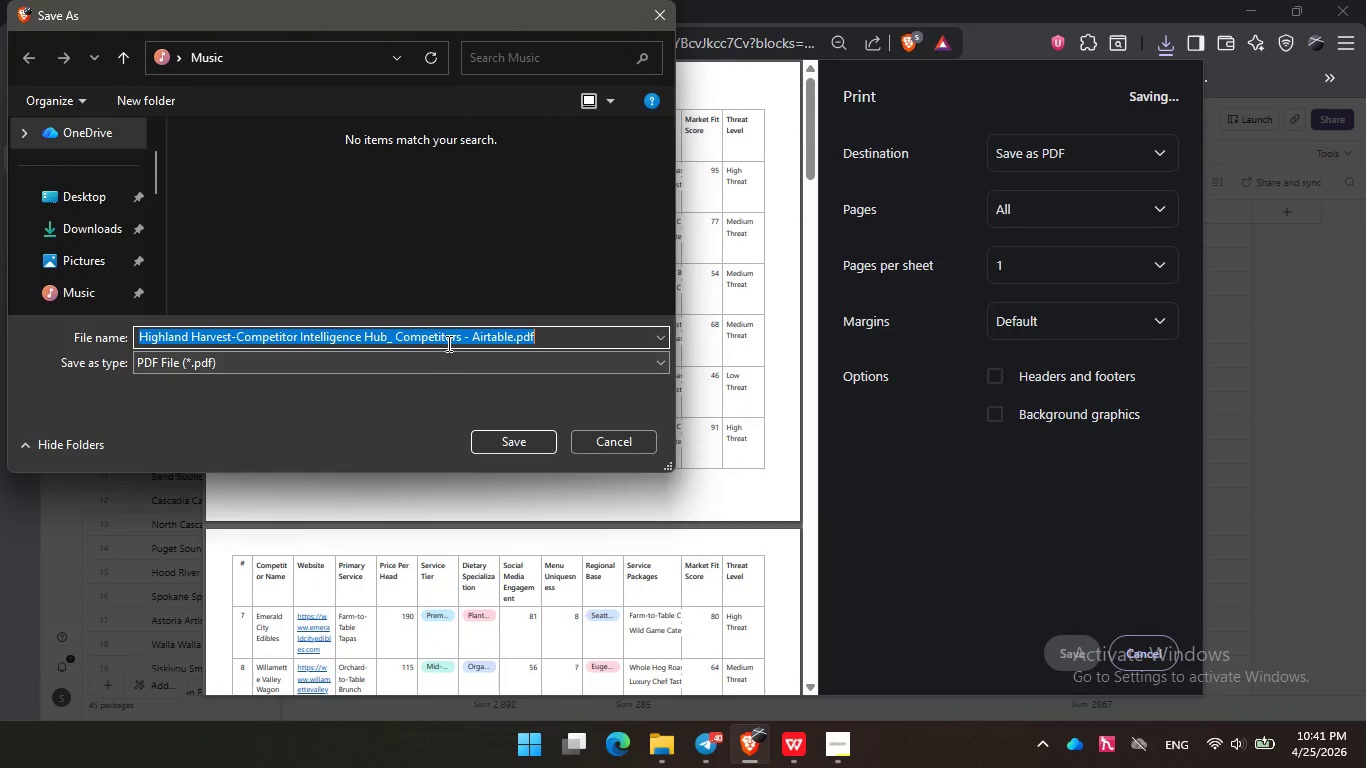 
left_click([500, 334])
 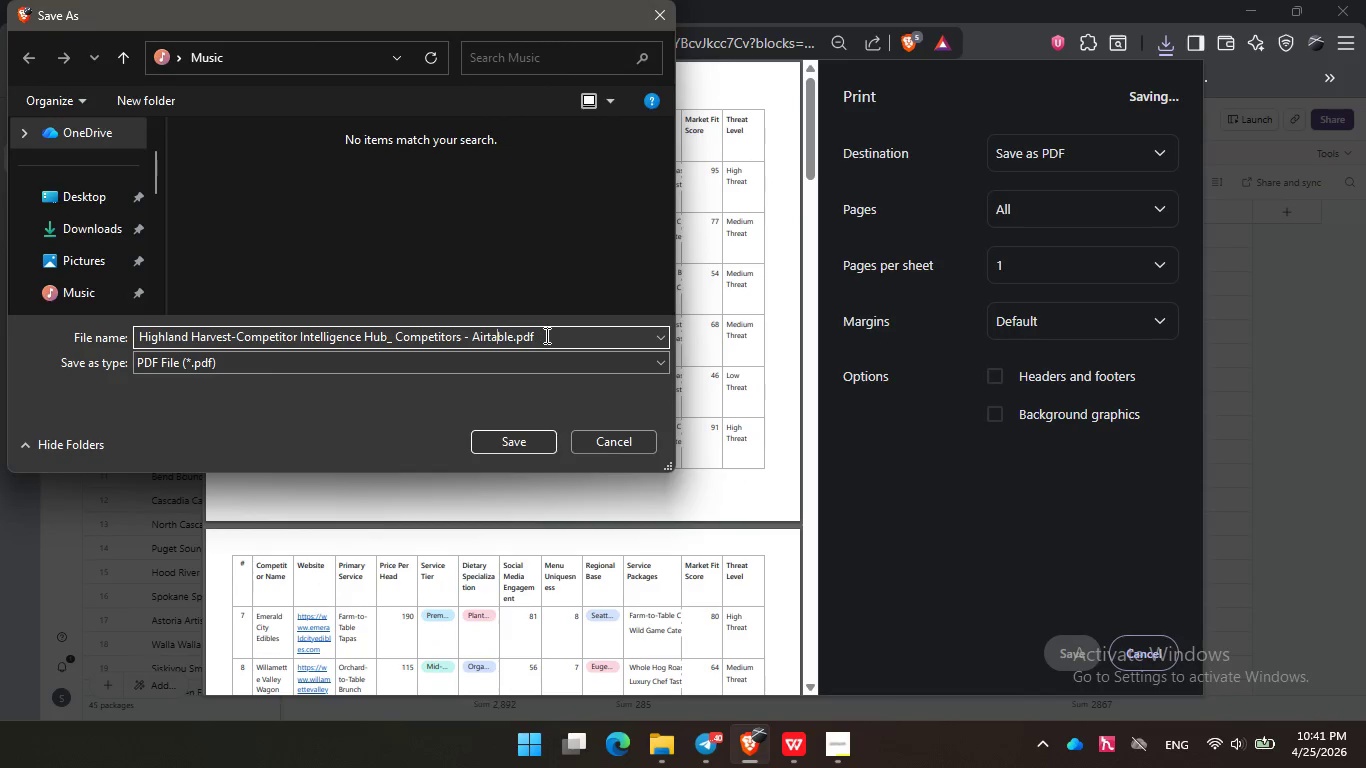 
left_click([545, 335])
 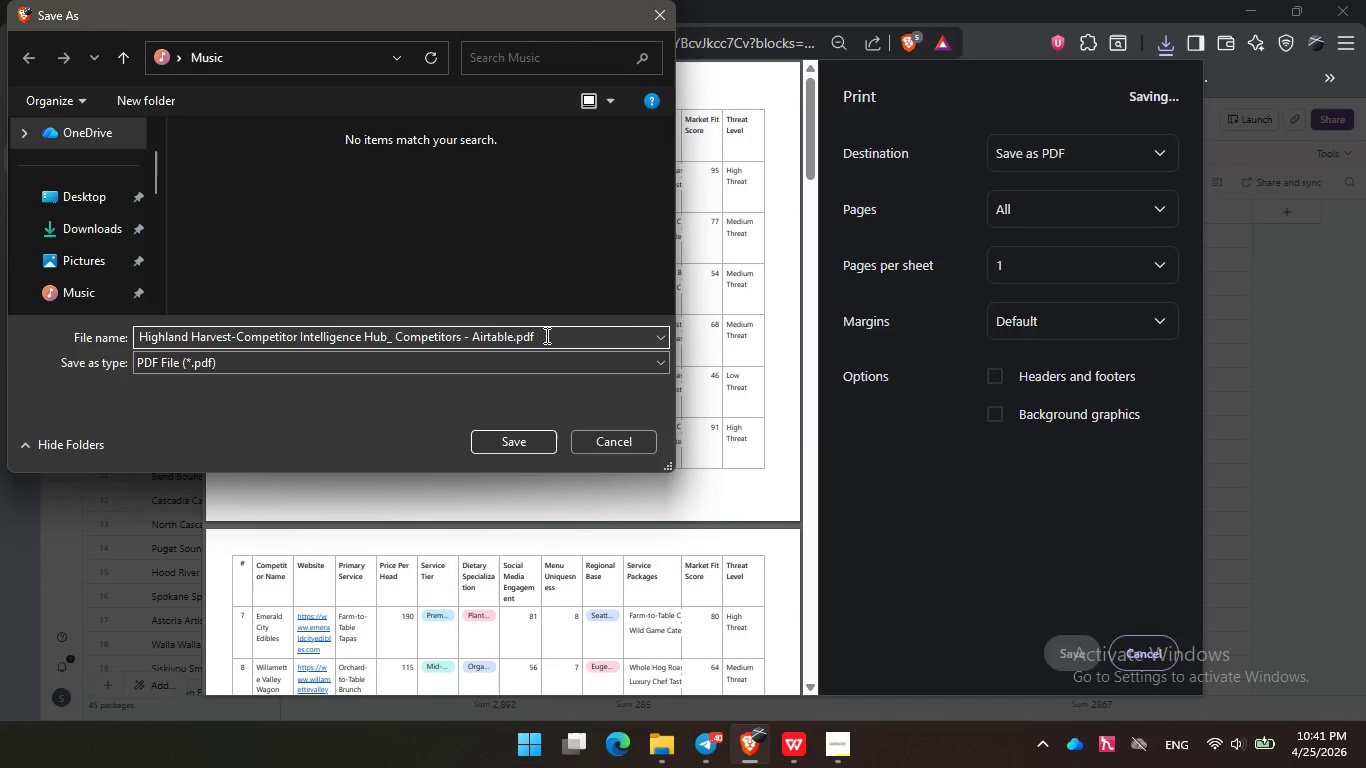 
key(Control+A)
 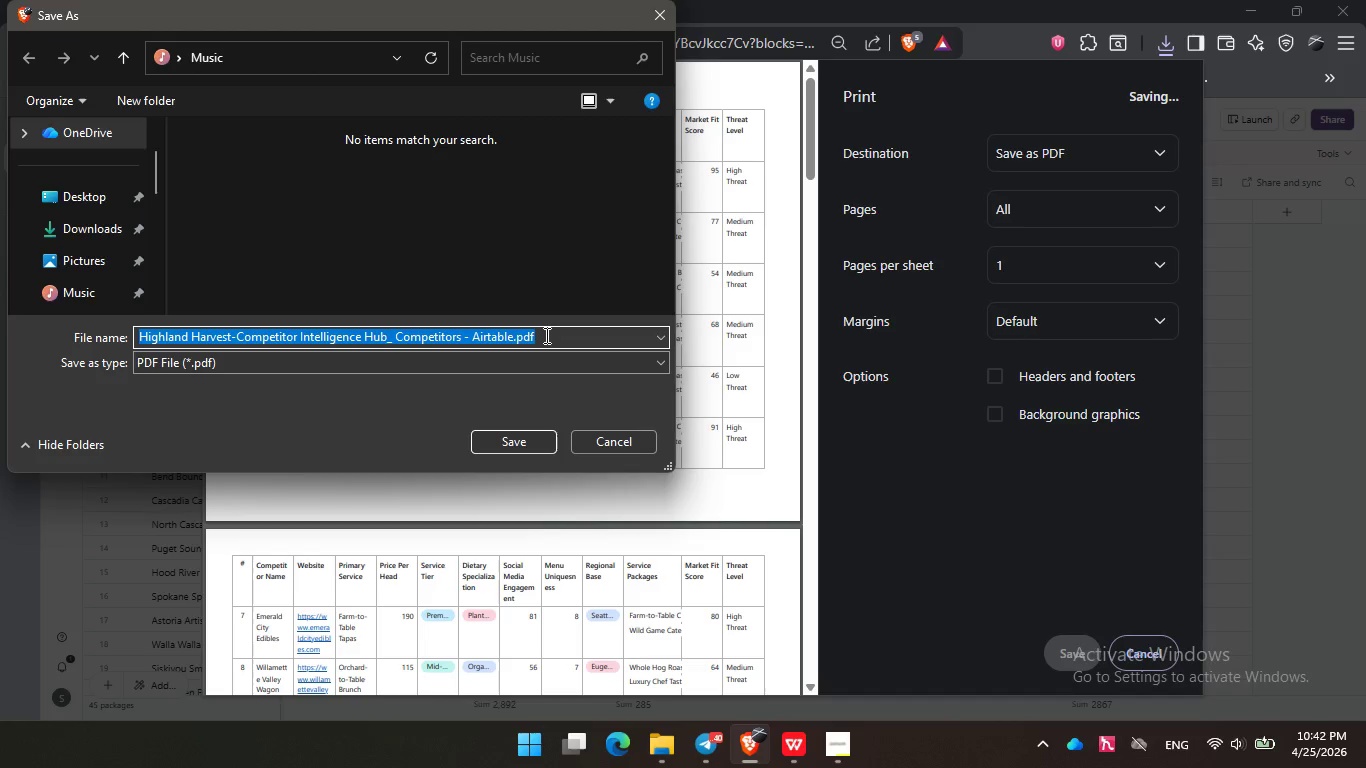 
key(Backspace)
type(Competitors View)
 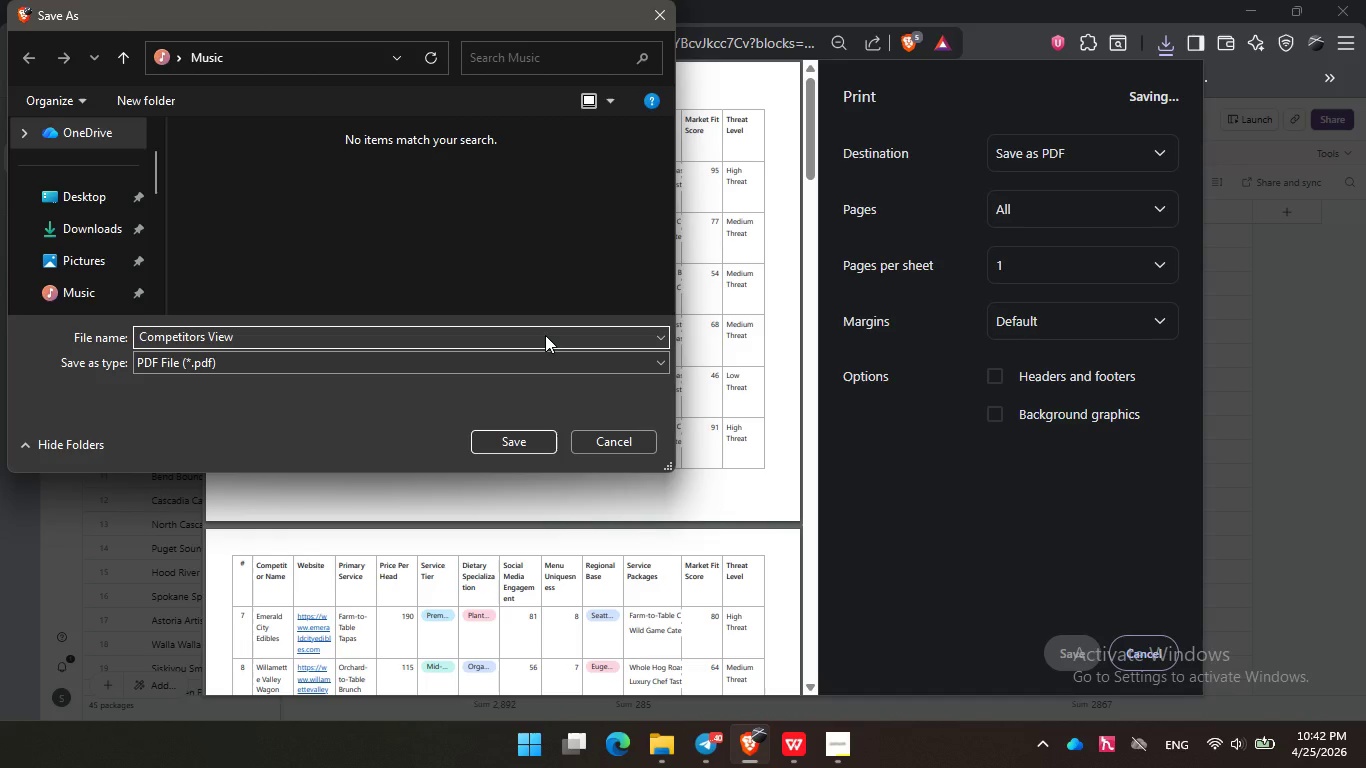 
key(Enter)
 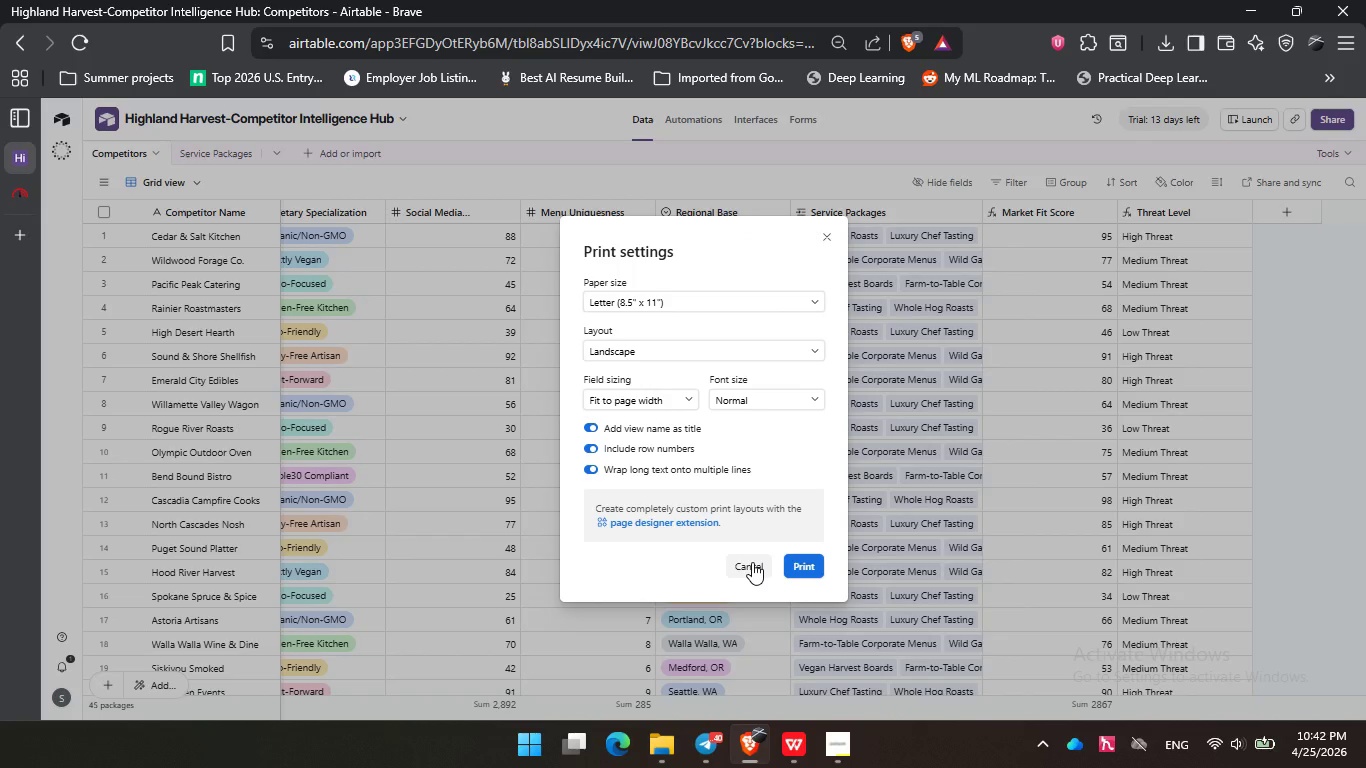 
left_click([752, 562])
 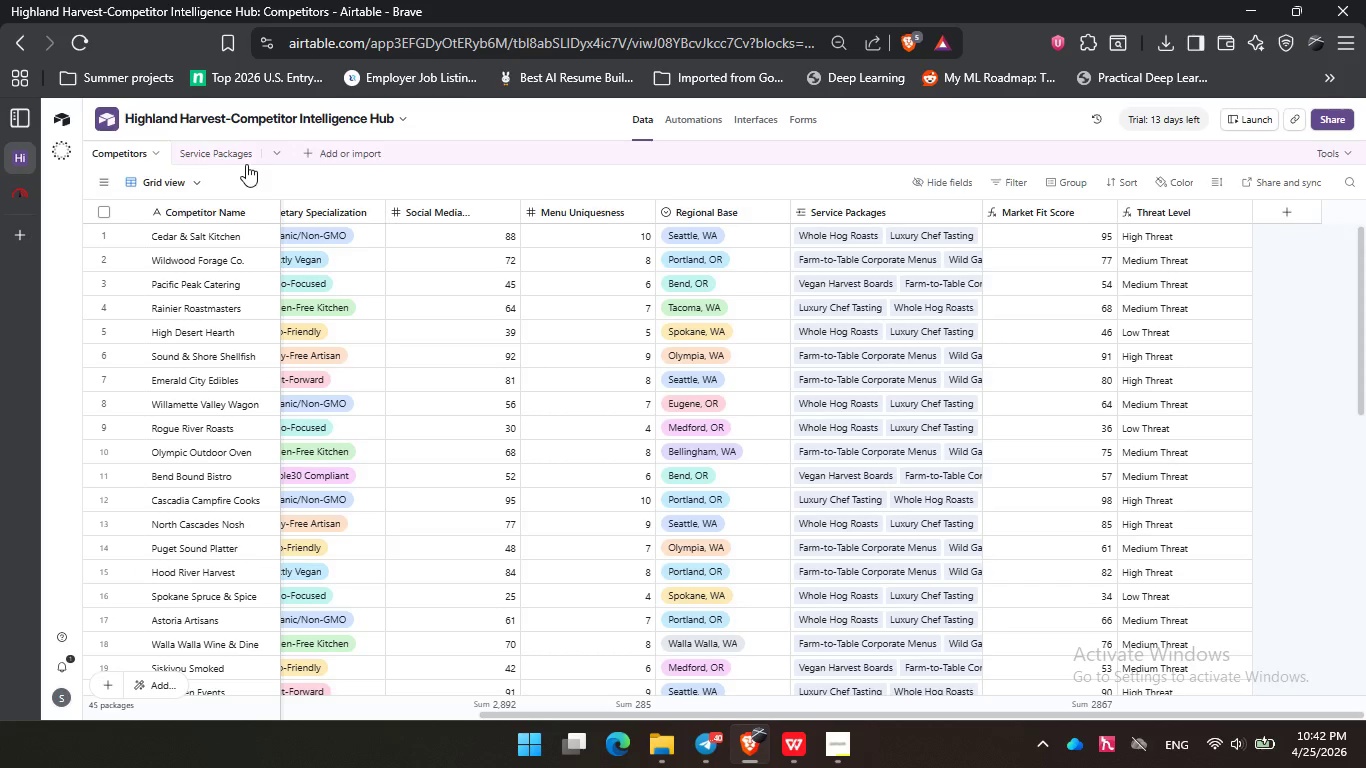 
left_click([214, 151])
 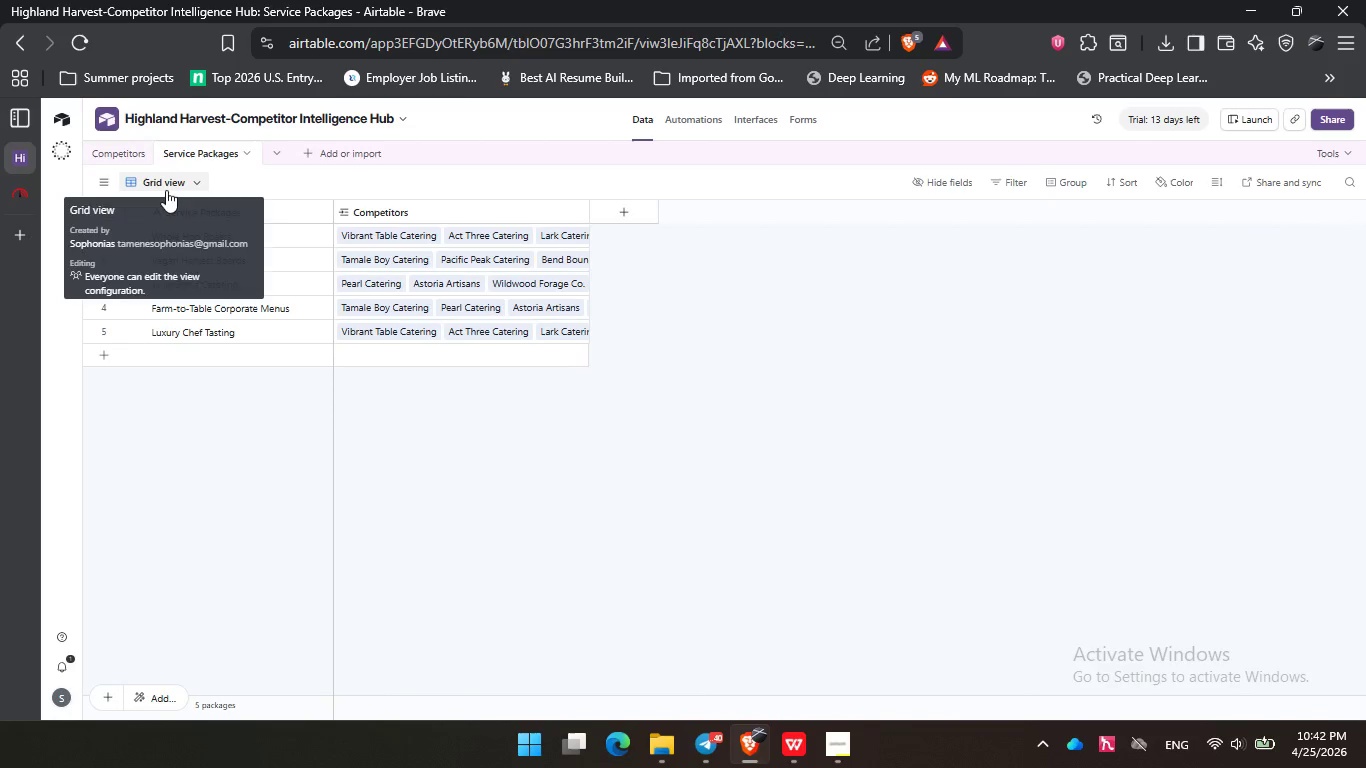 
left_click([166, 188])
 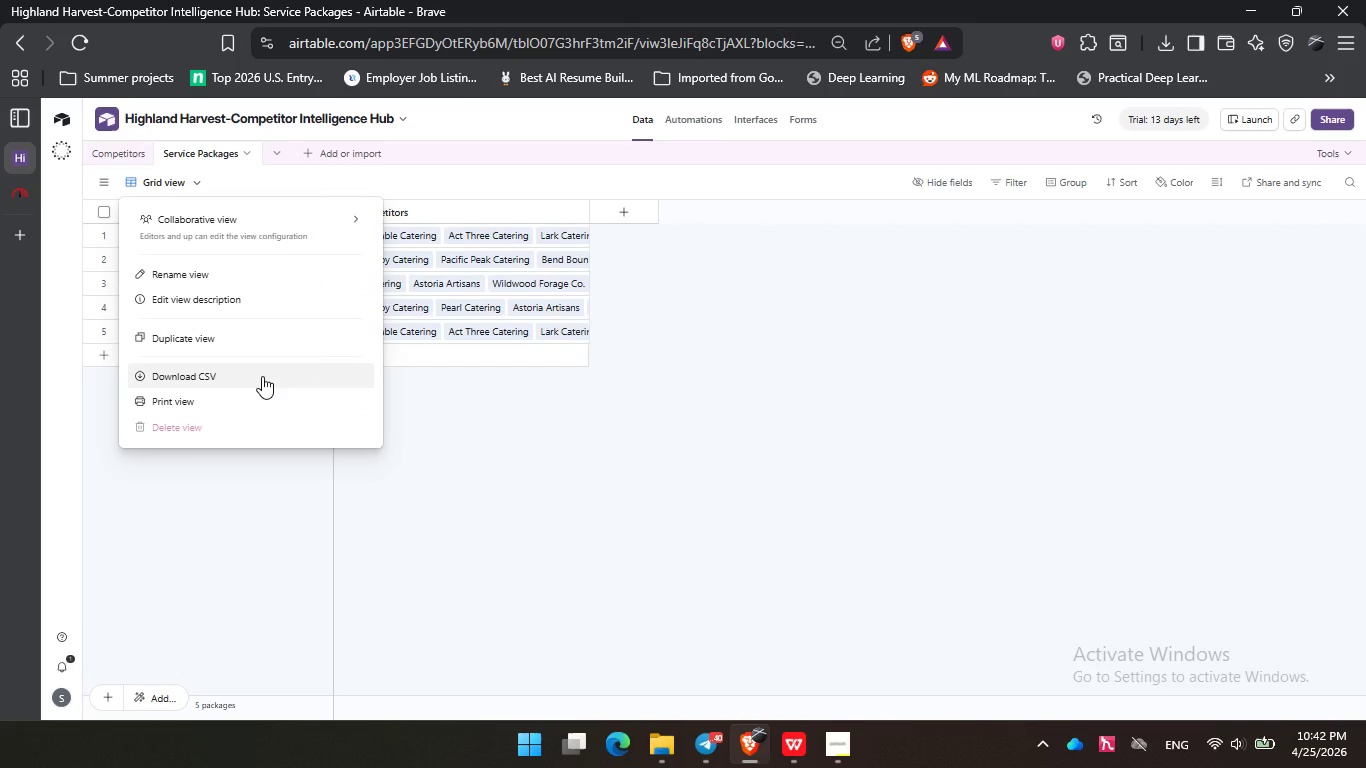 
left_click([262, 376])
 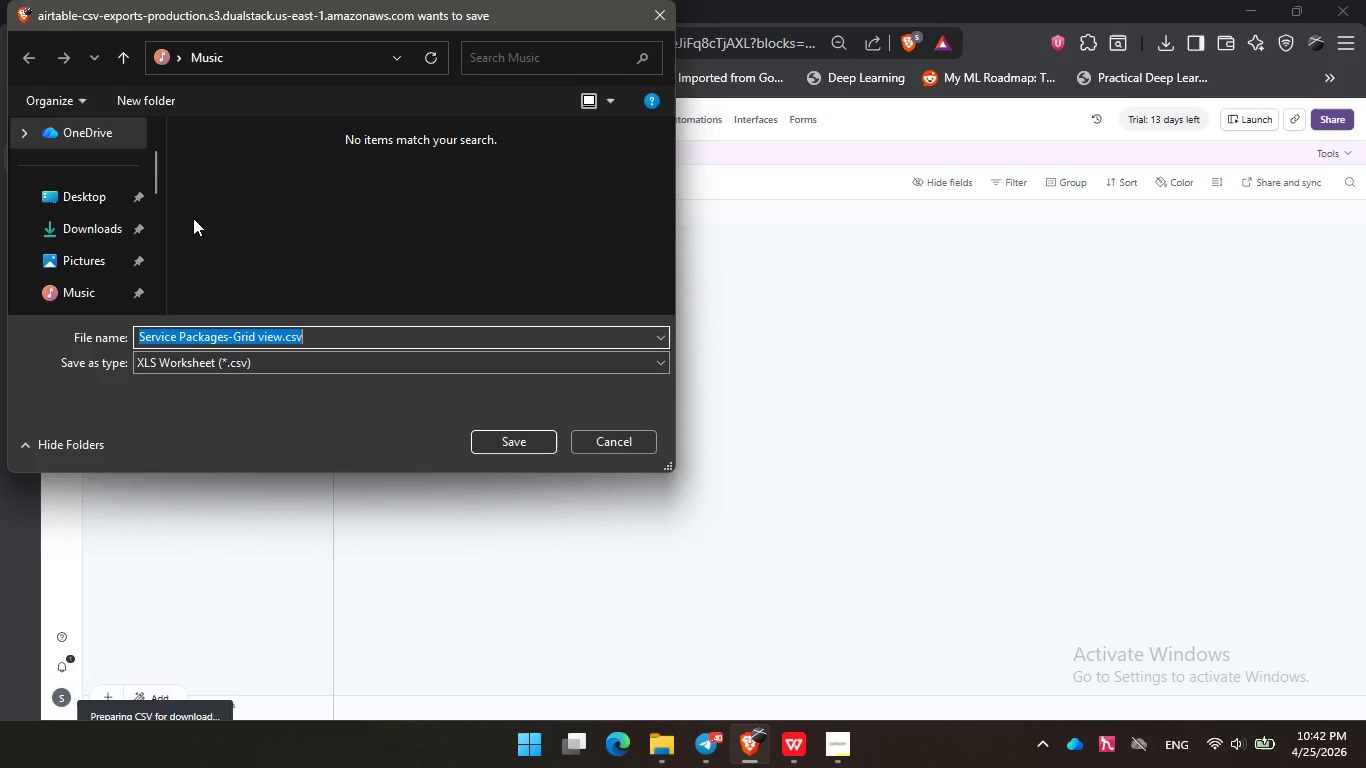 
left_click([648, 23])
 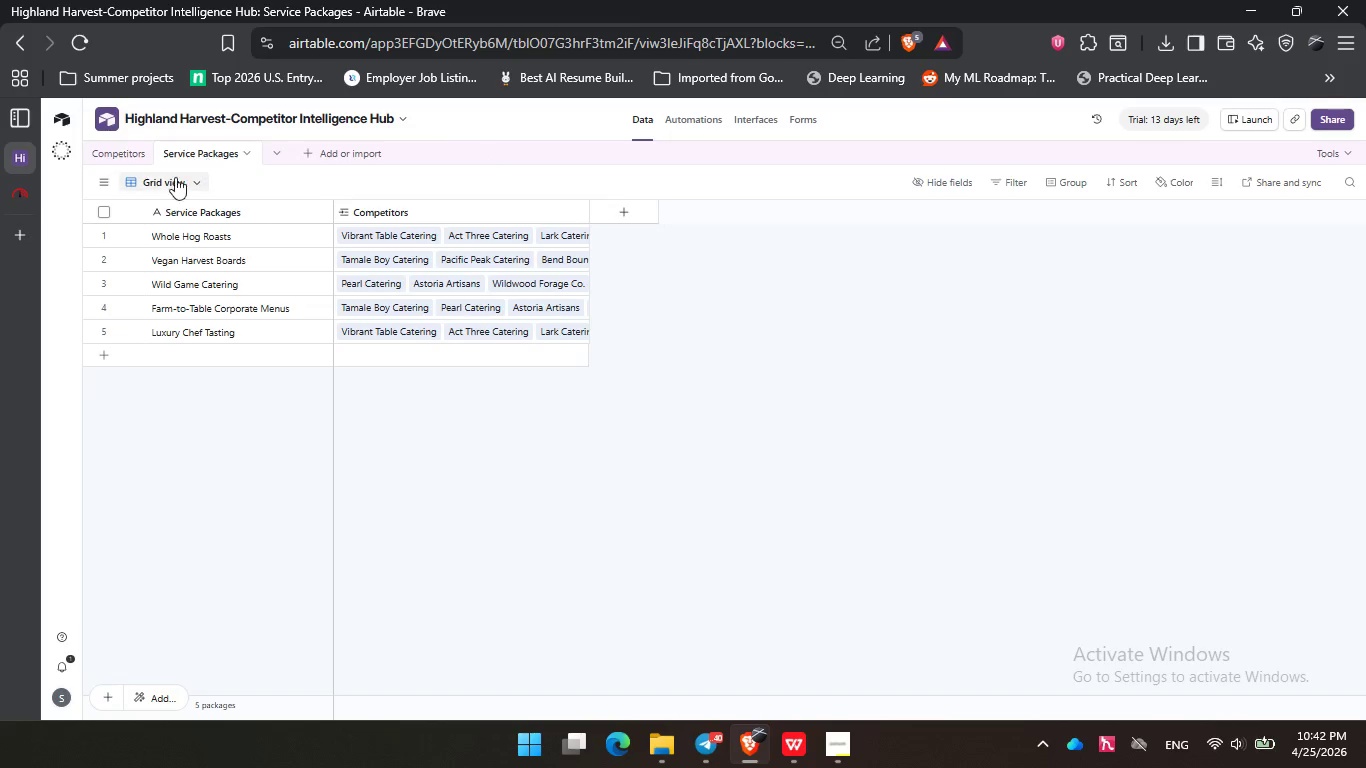 
left_click([171, 181])
 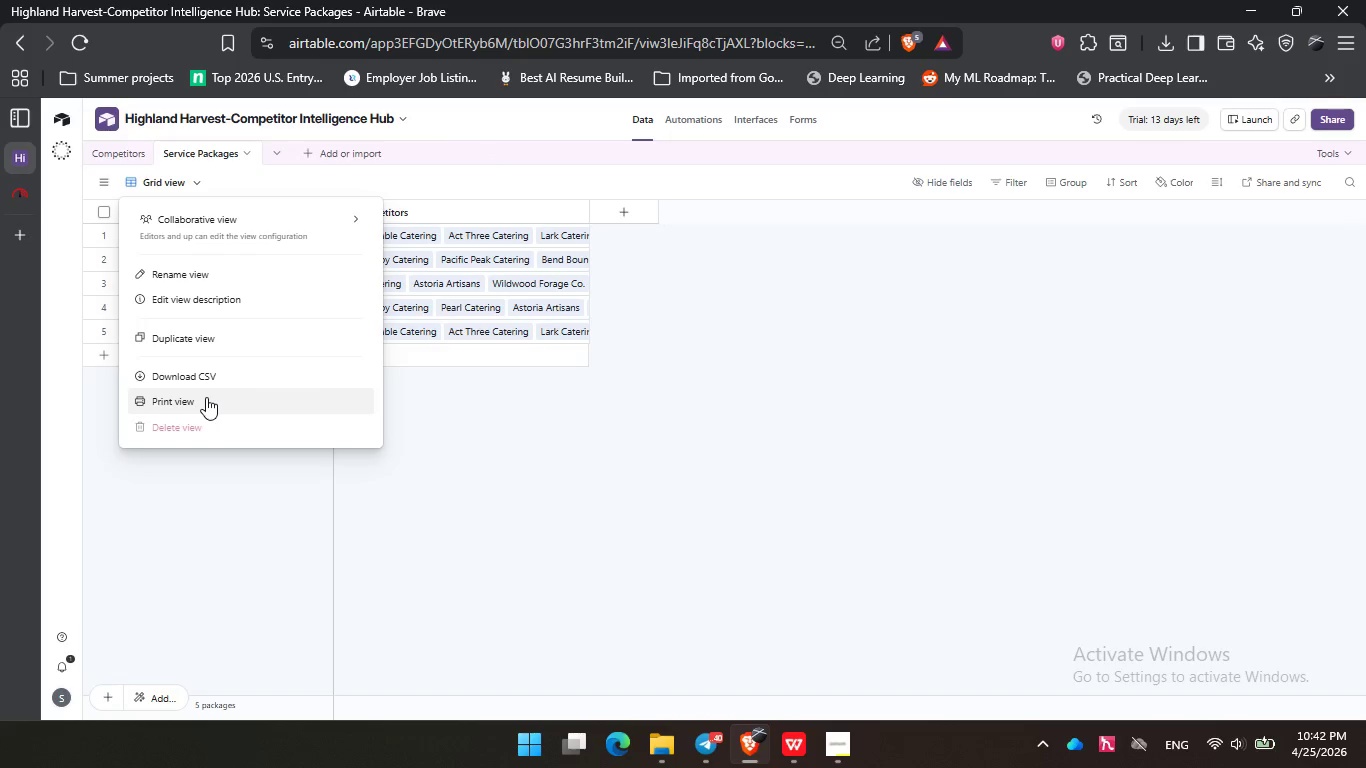 
left_click([206, 397])
 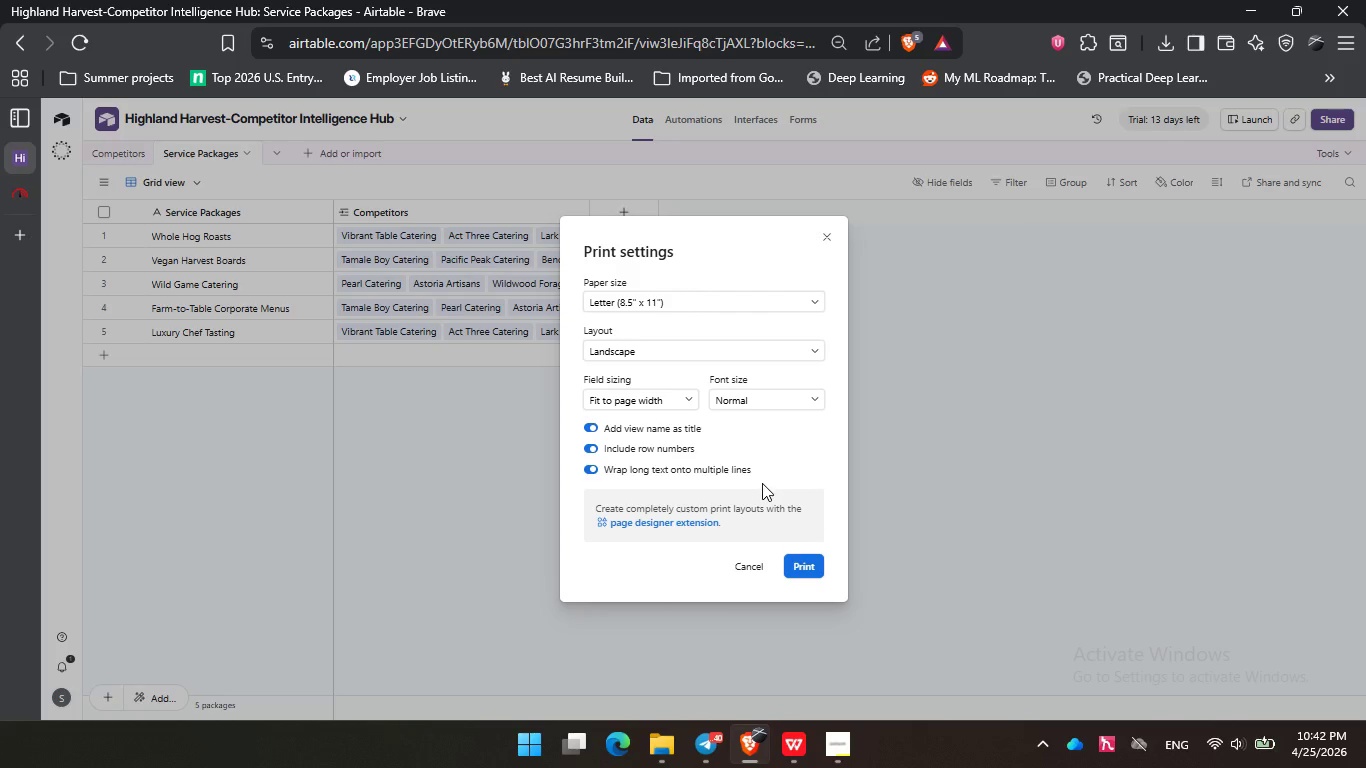 
left_click([812, 569])
 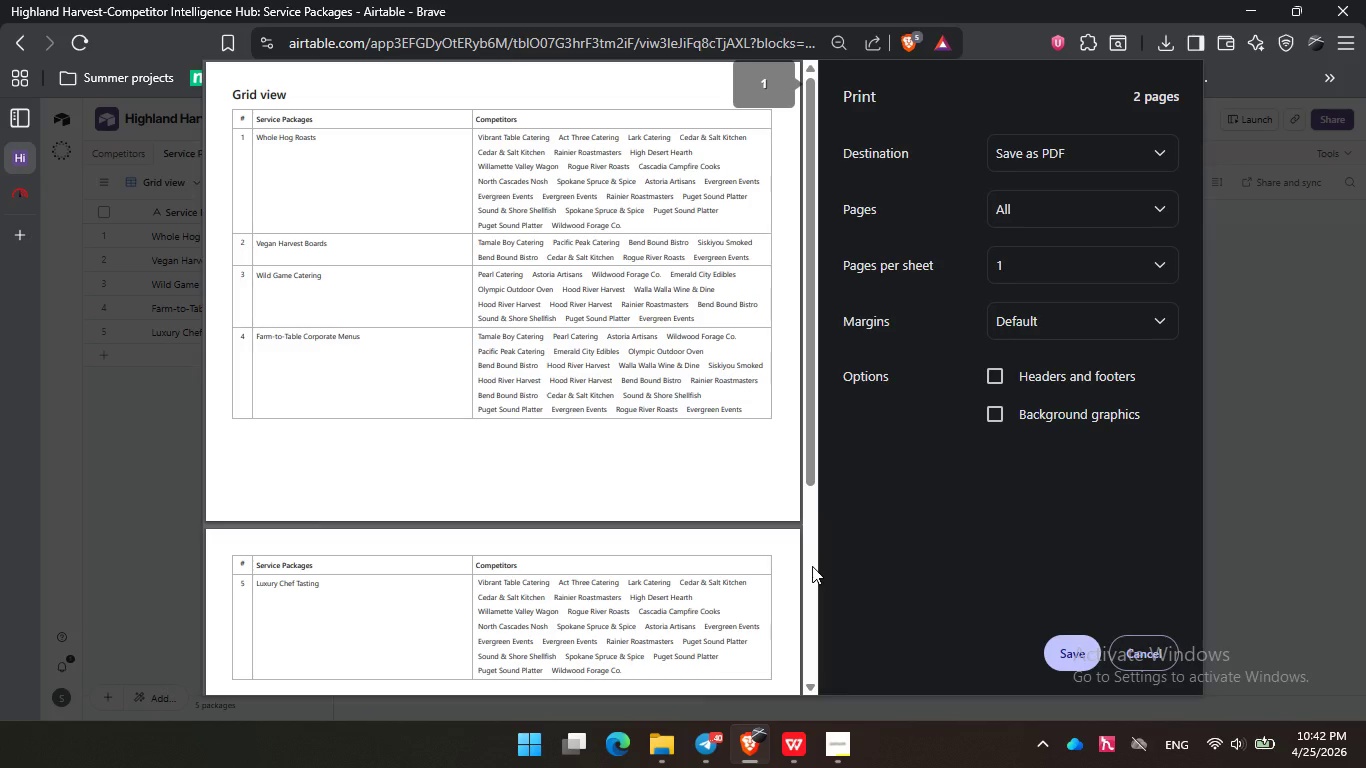 
wait(5.94)
 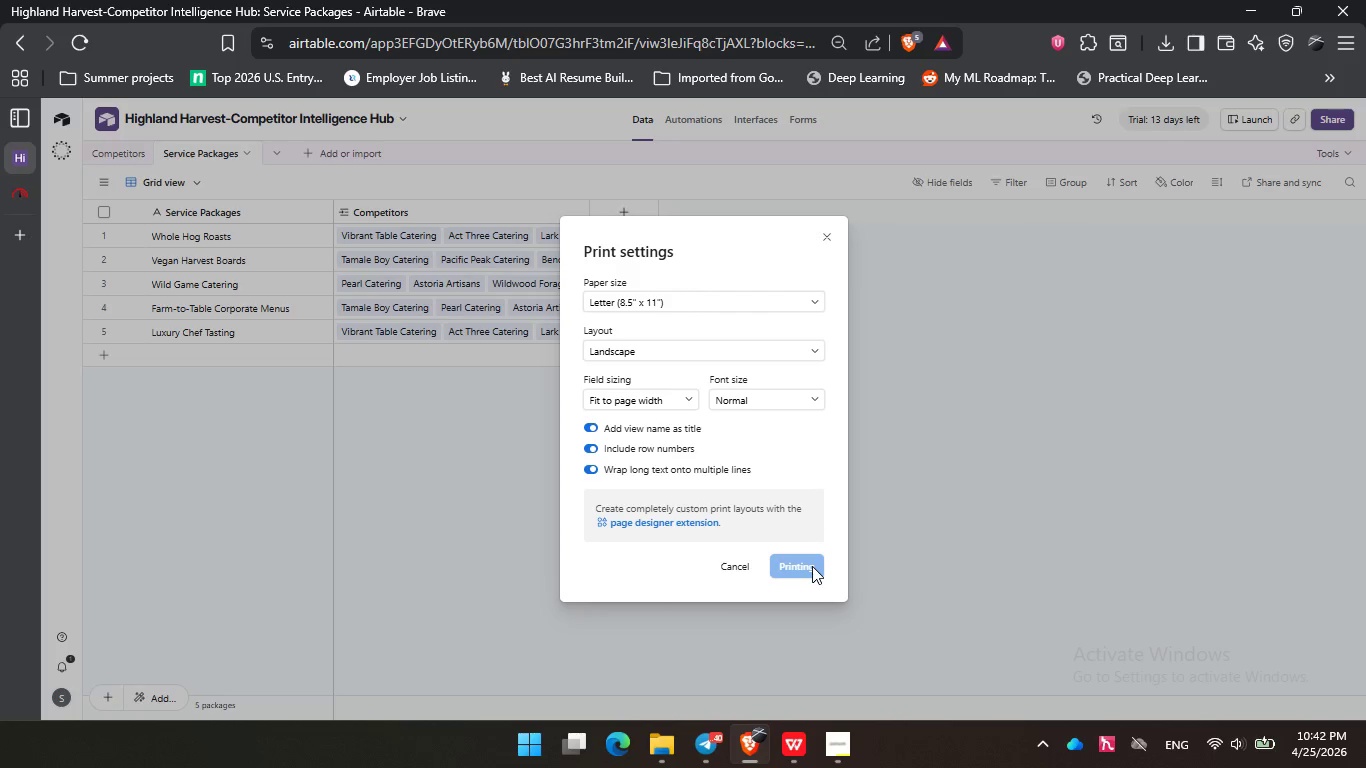 
scroll: coordinate [508, 294], scroll_direction: down, amount: 3.0
 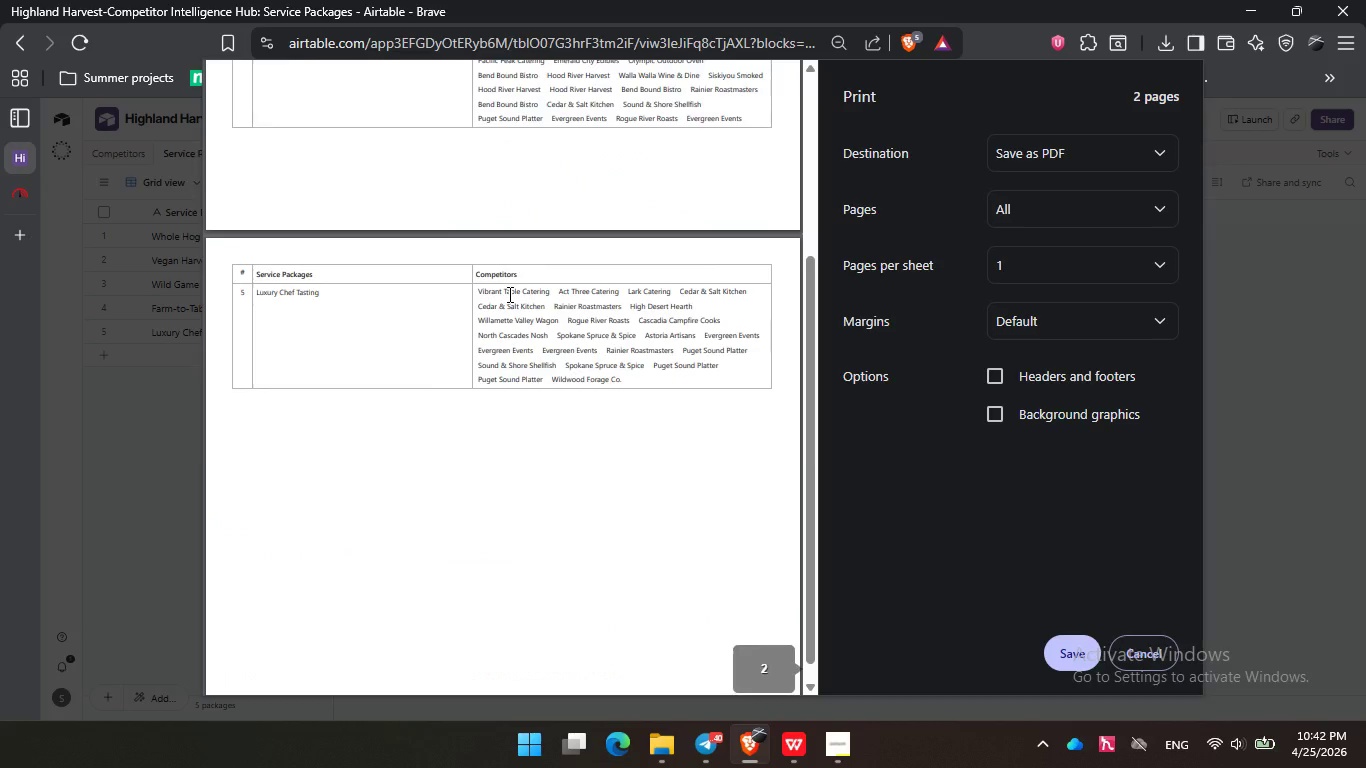 
scroll: coordinate [508, 294], scroll_direction: up, amount: 9.0
 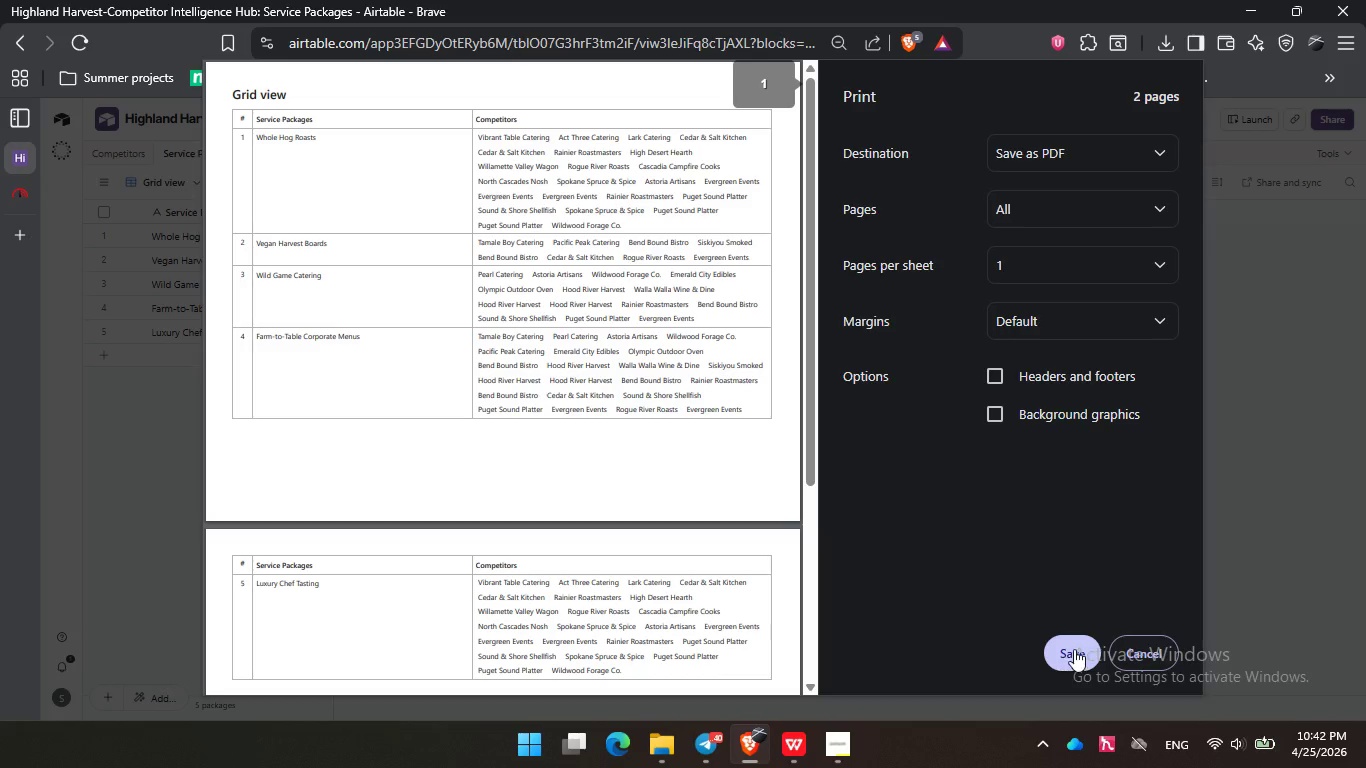 
left_click([1074, 649])
 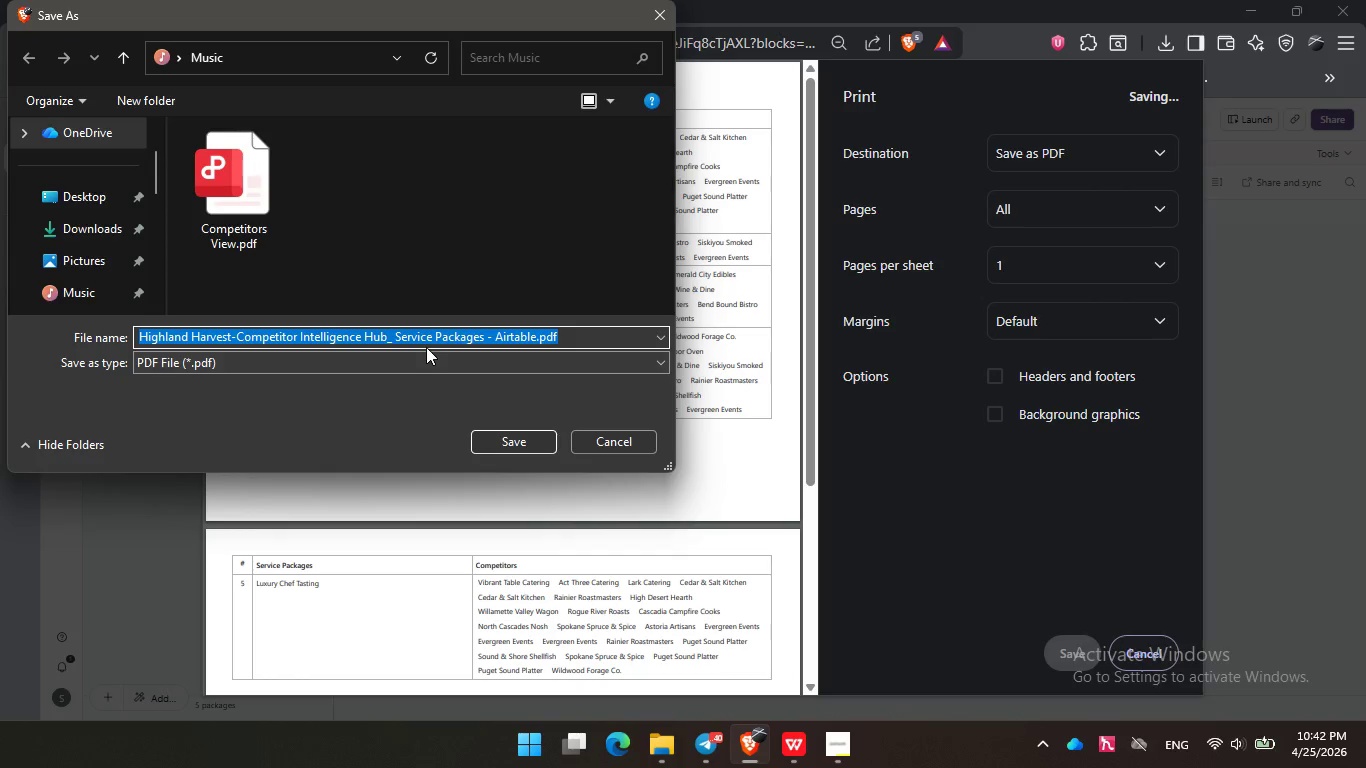 
type(Service Packages )
 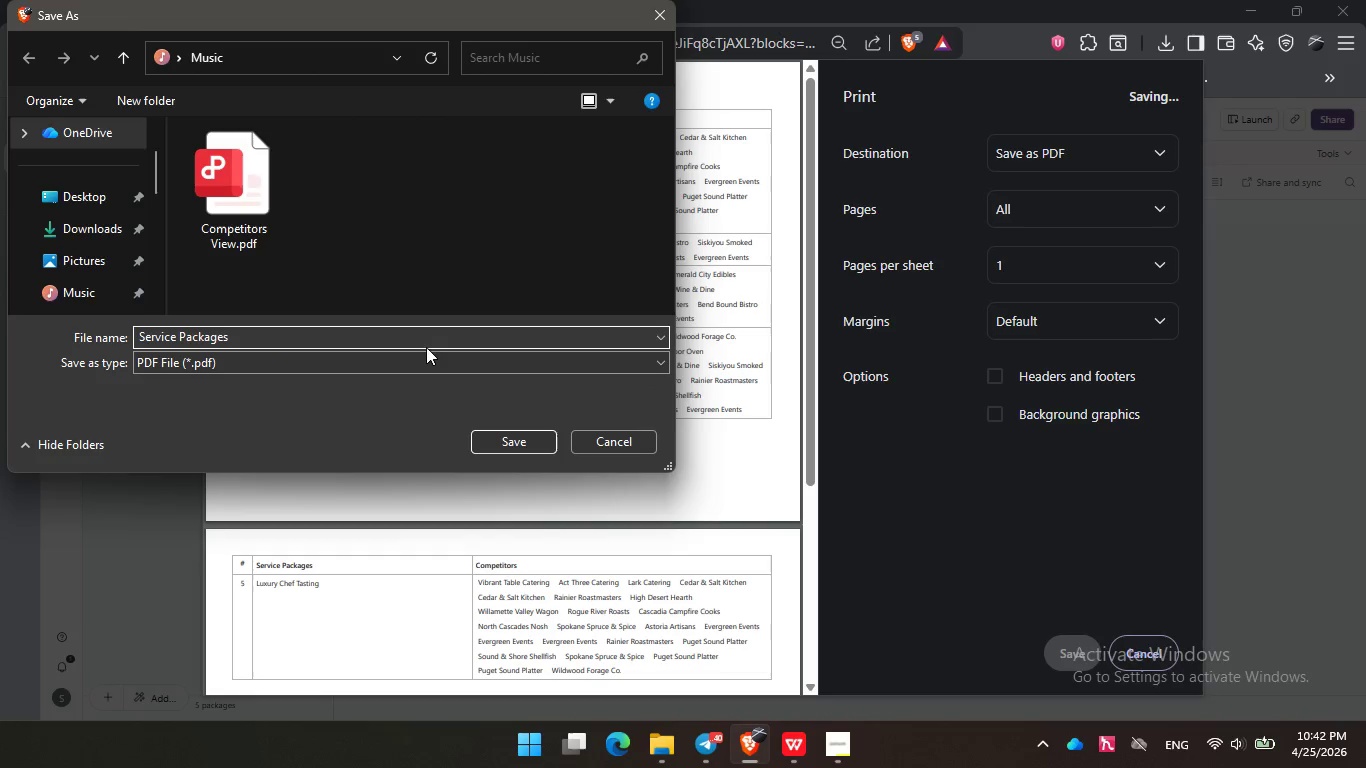 
wait(8.66)
 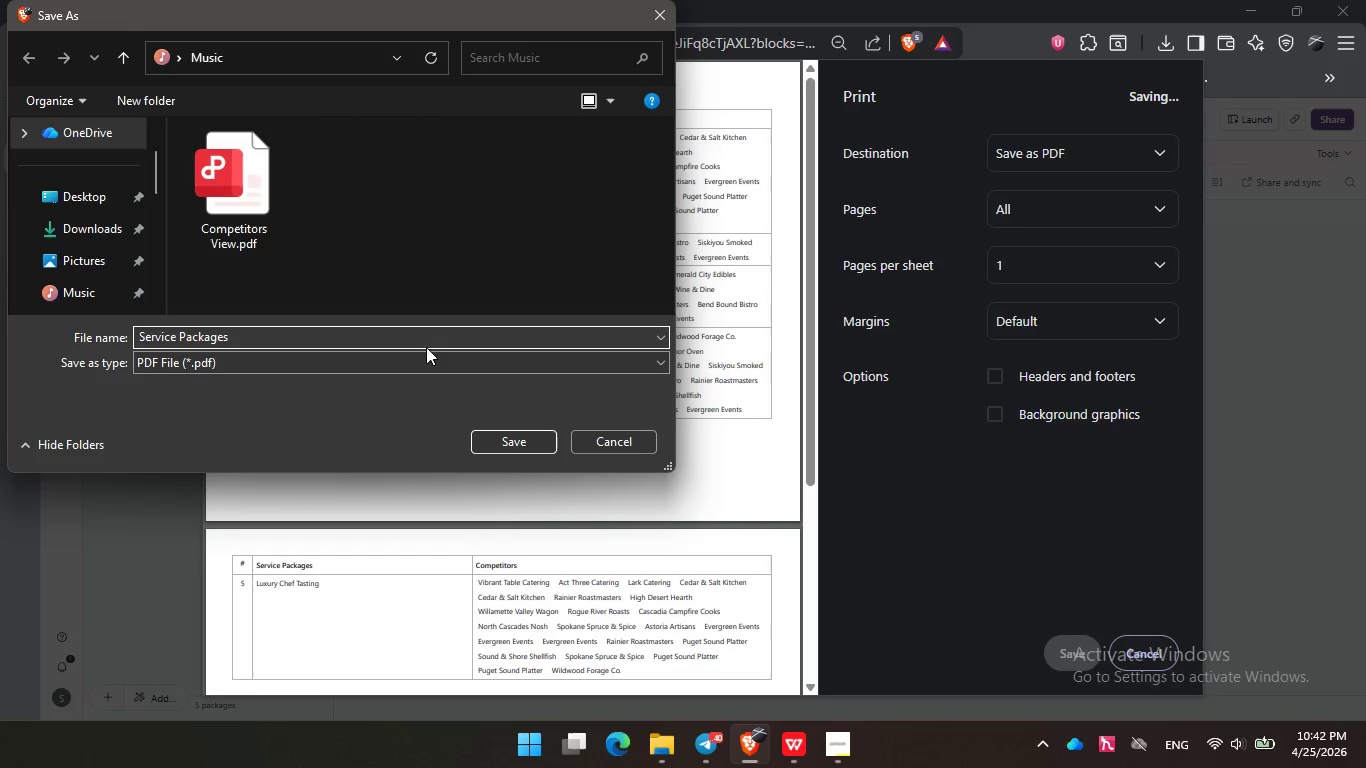 
type(View)
 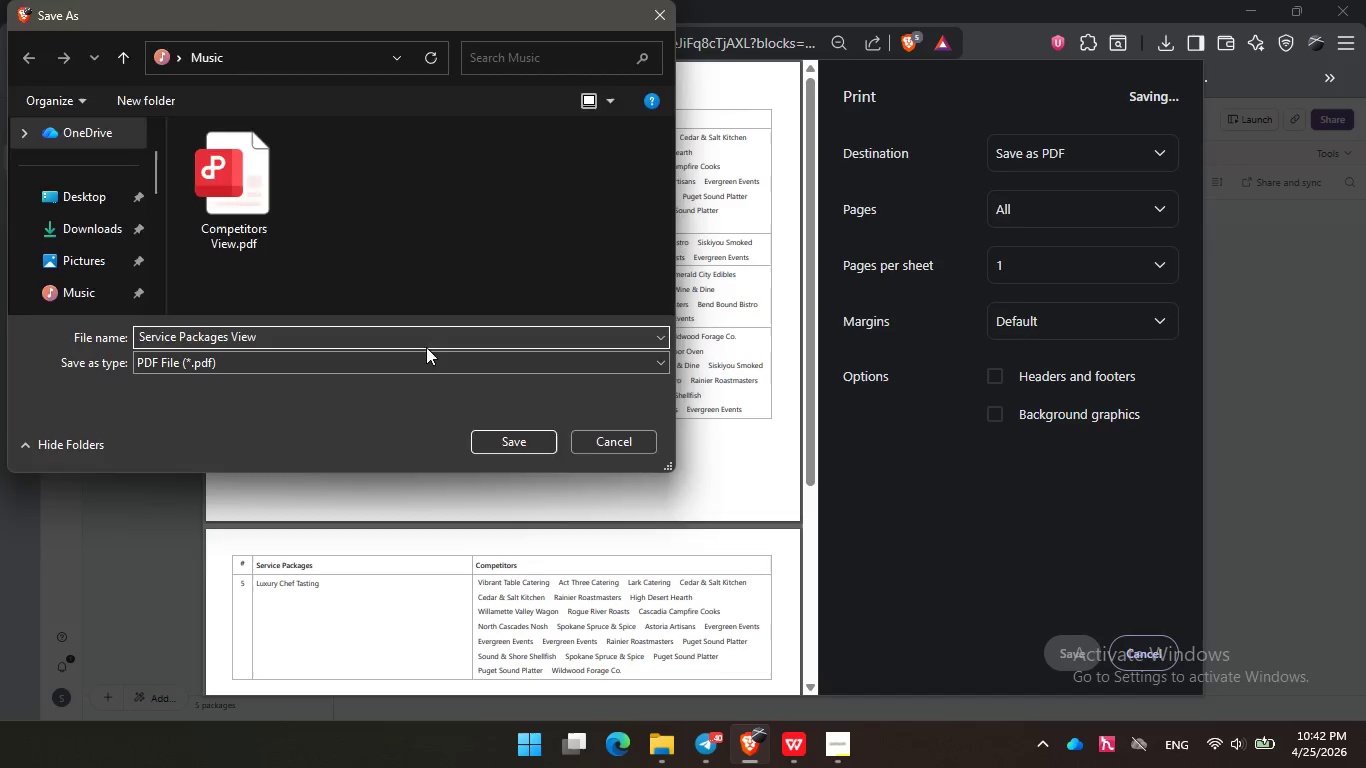 
key(Enter)
 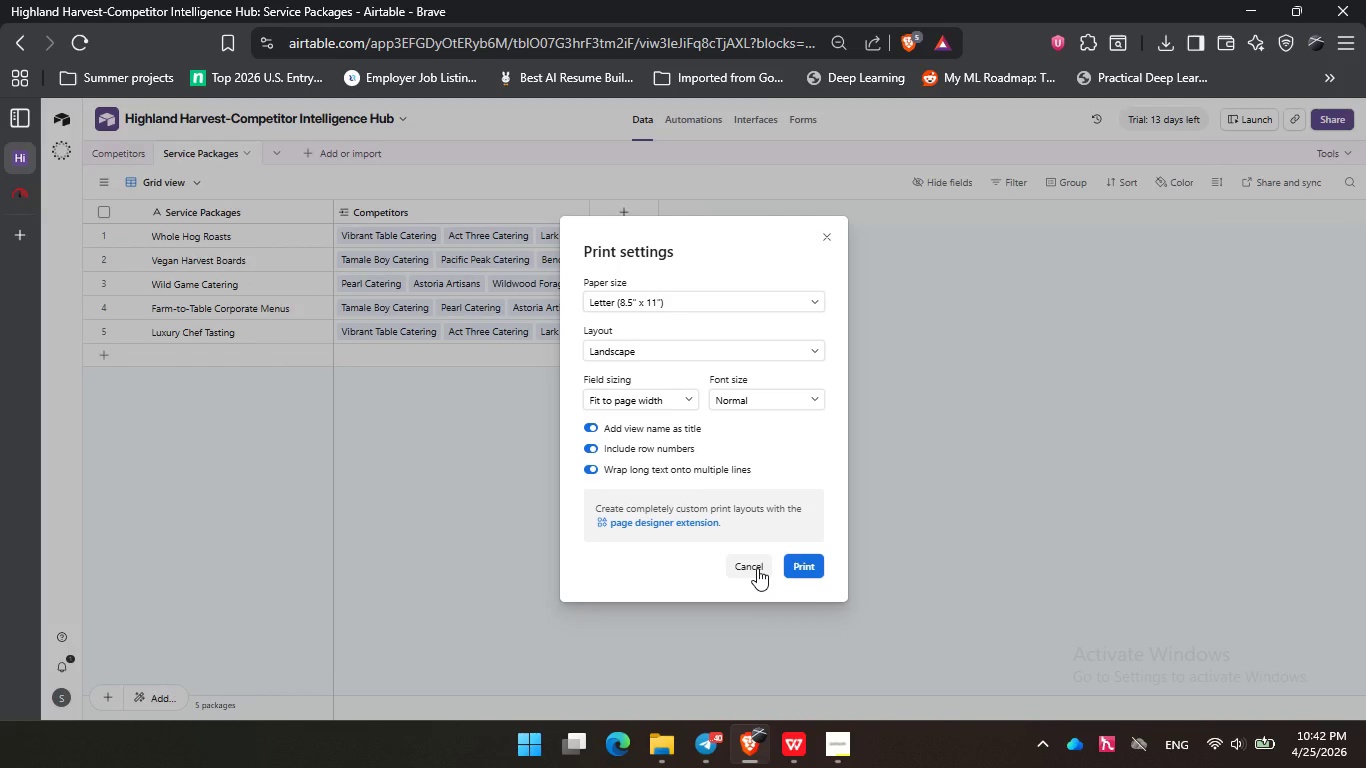 
left_click([757, 568])
 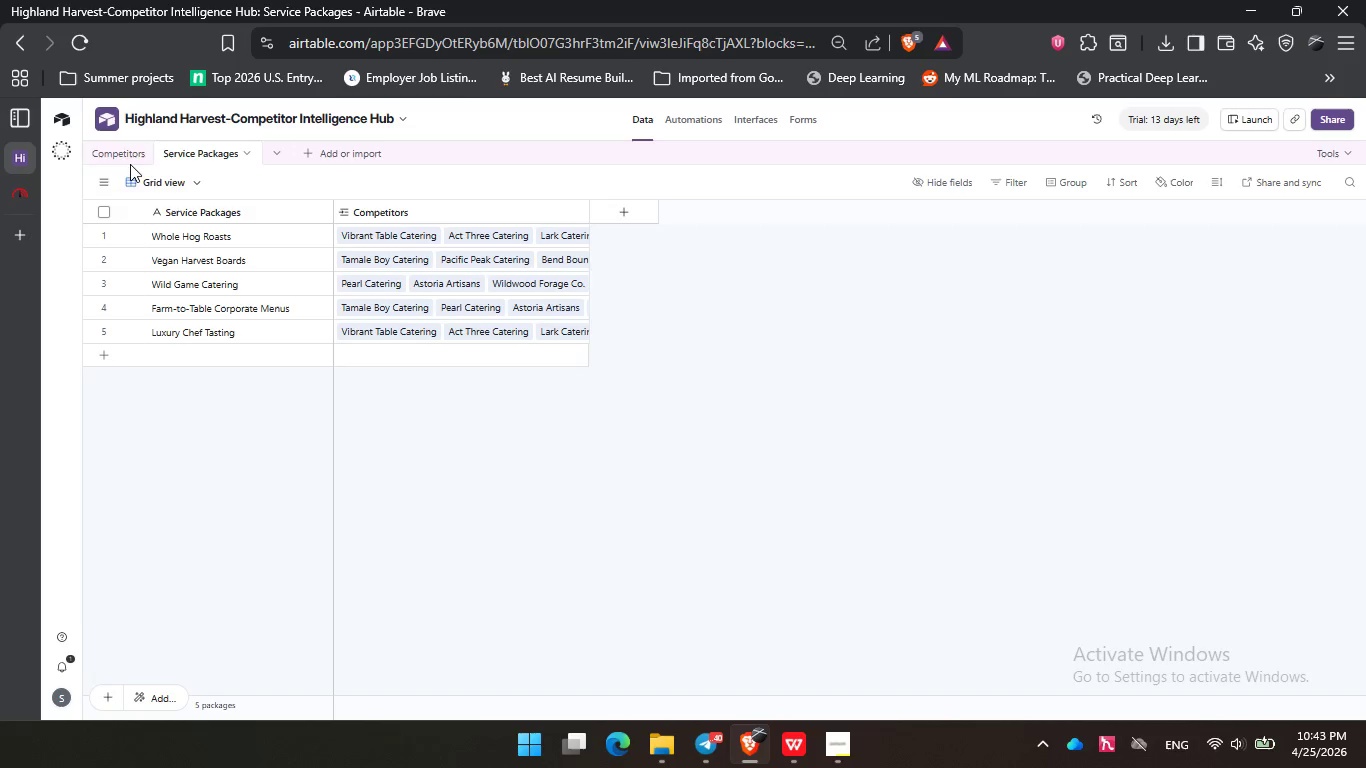 
left_click([125, 156])
 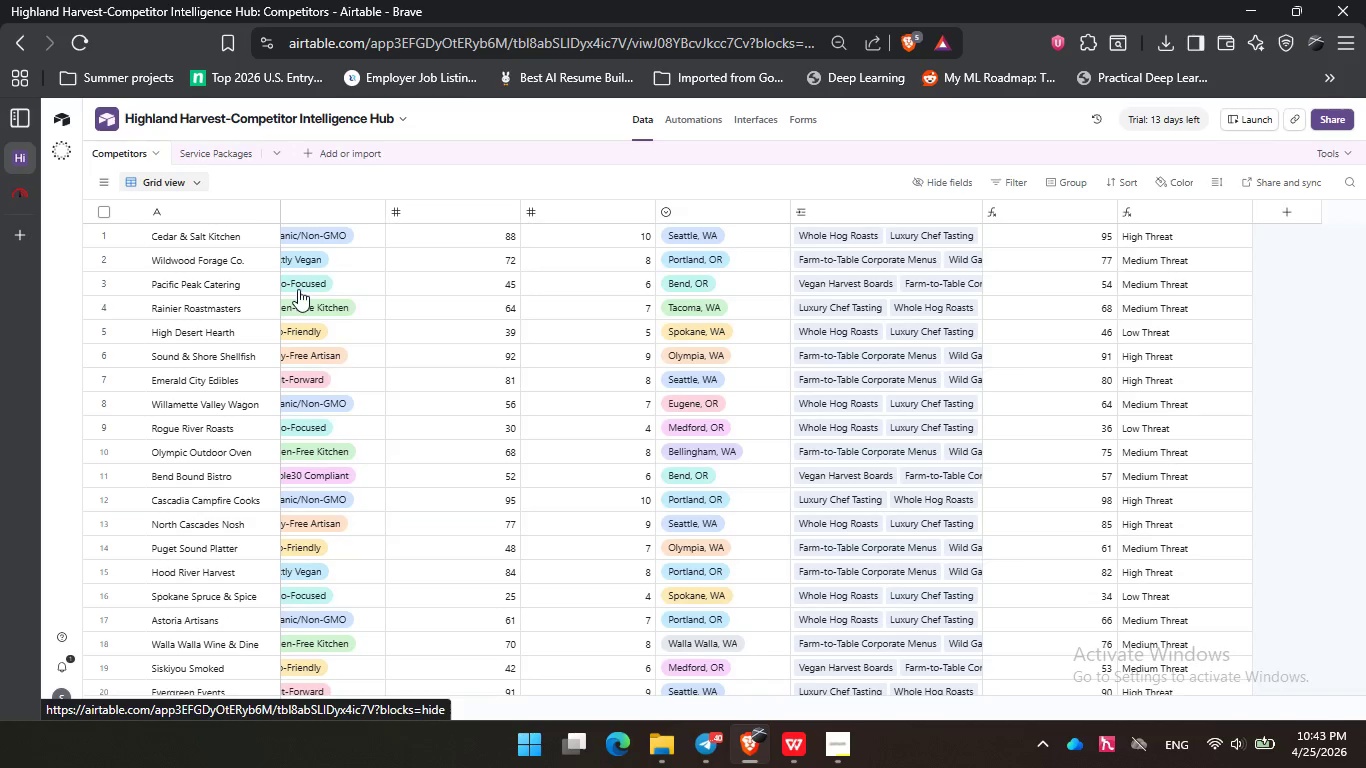 
mouse_move([356, 338])
 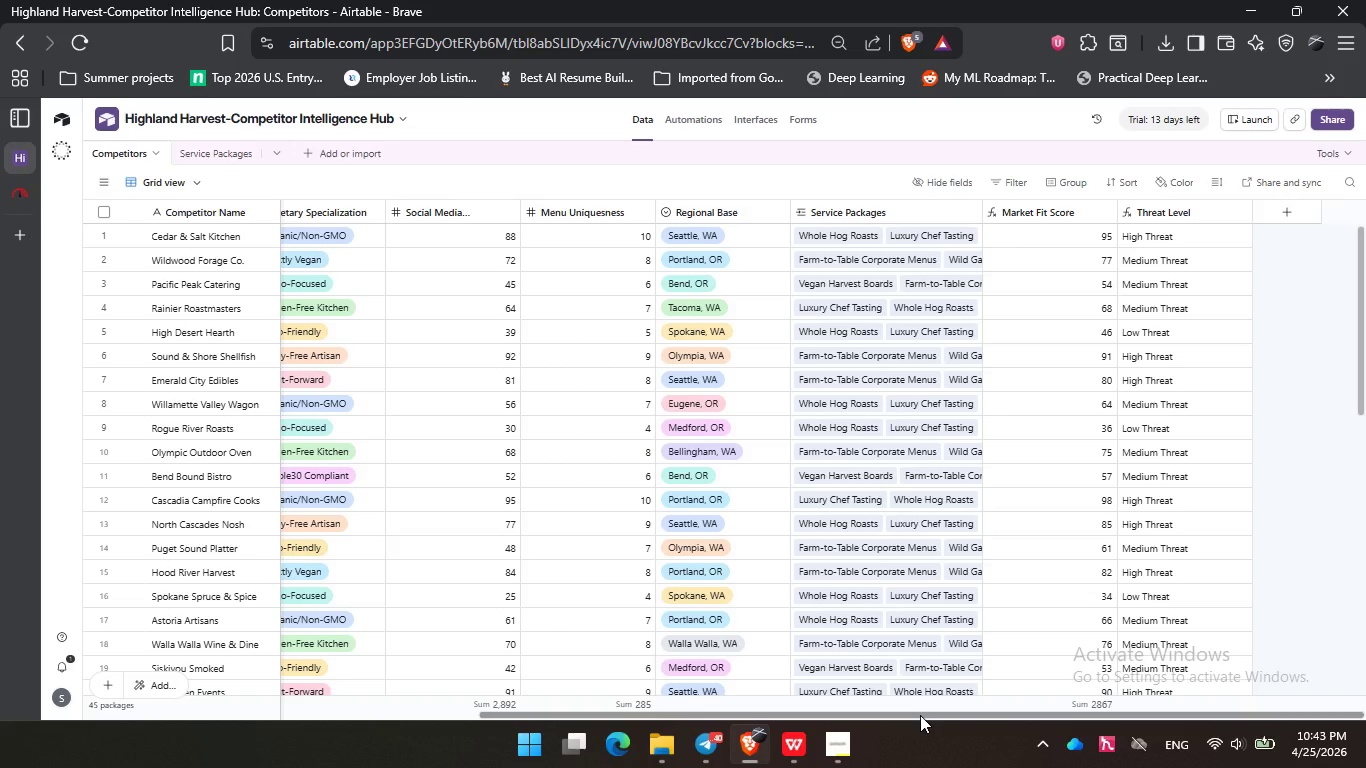 
left_click_drag(start_coordinate=[920, 715], to_coordinate=[957, 715])
 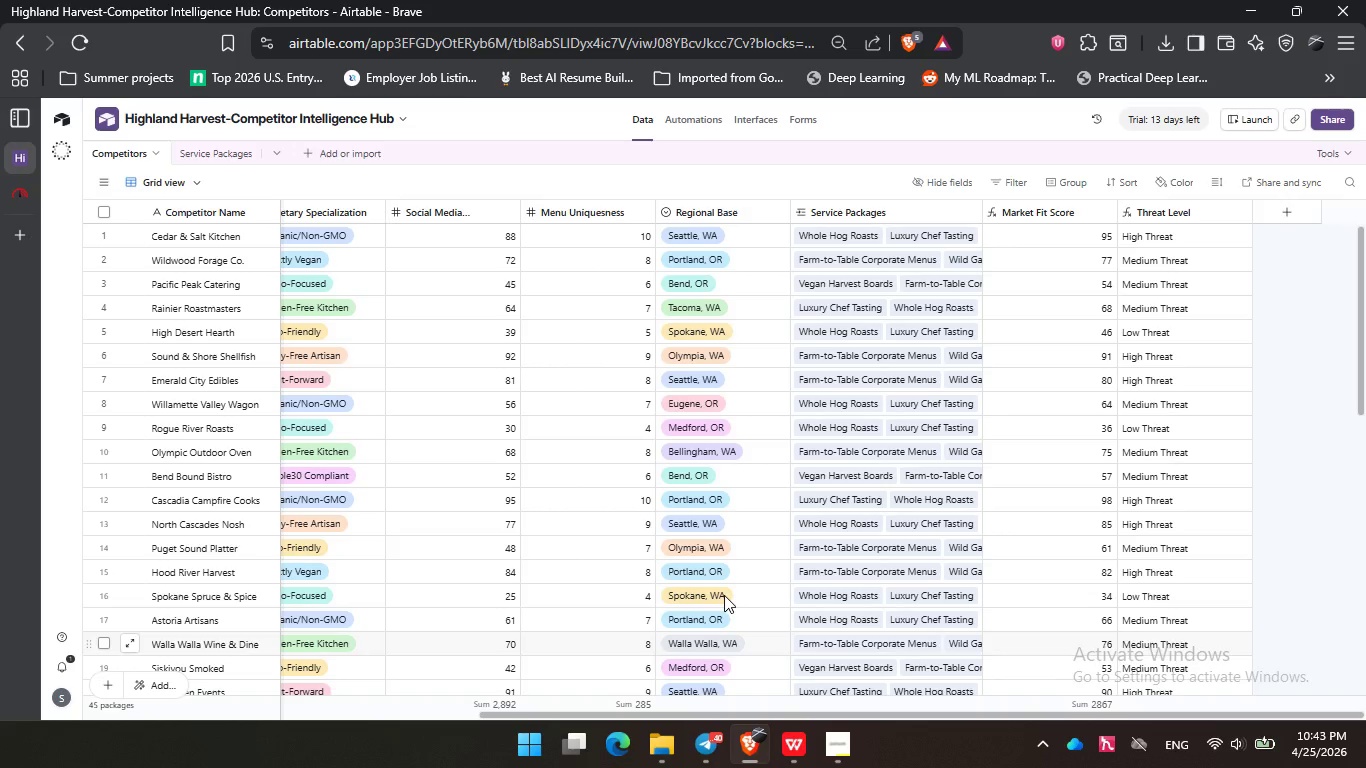 
scroll: coordinate [187, 462], scroll_direction: down, amount: 10.0
 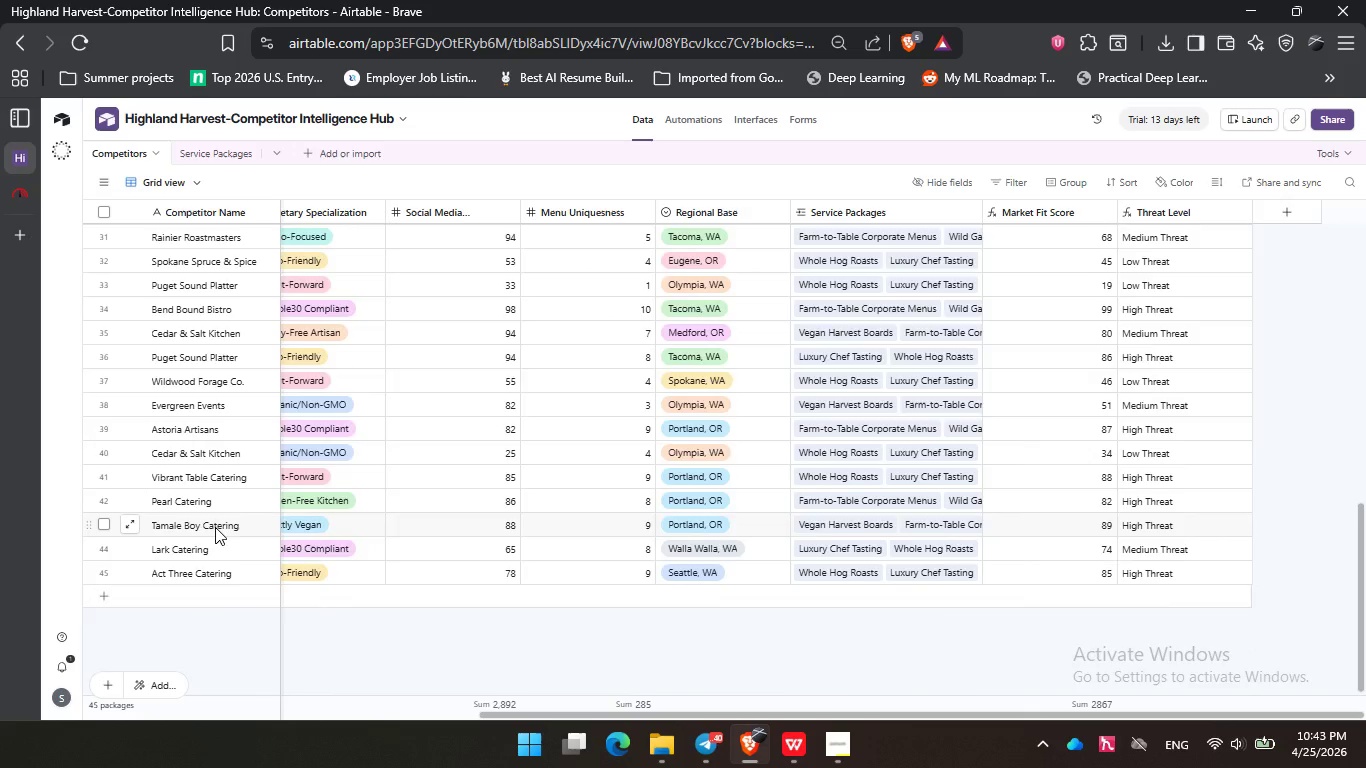 
scroll: coordinate [216, 525], scroll_direction: up, amount: 17.0
 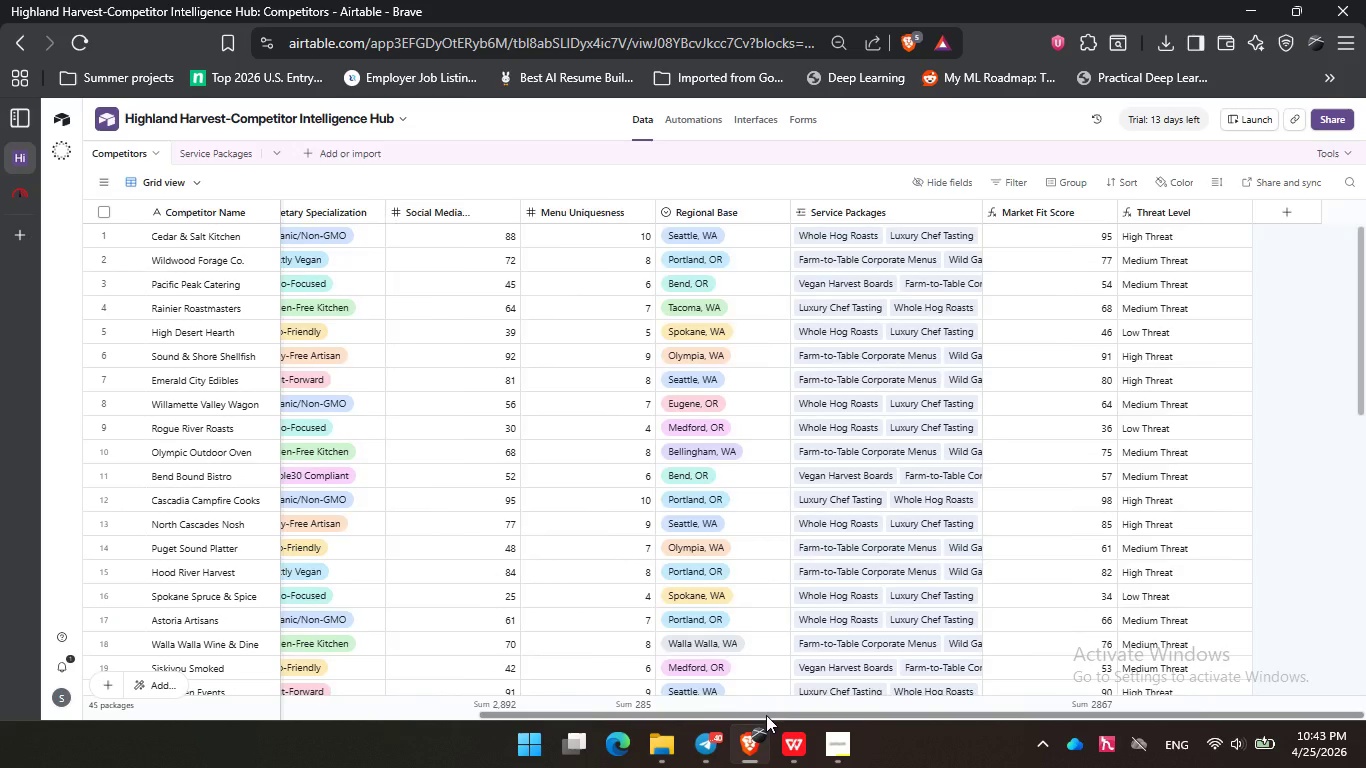 
left_click_drag(start_coordinate=[767, 715], to_coordinate=[296, 696])
 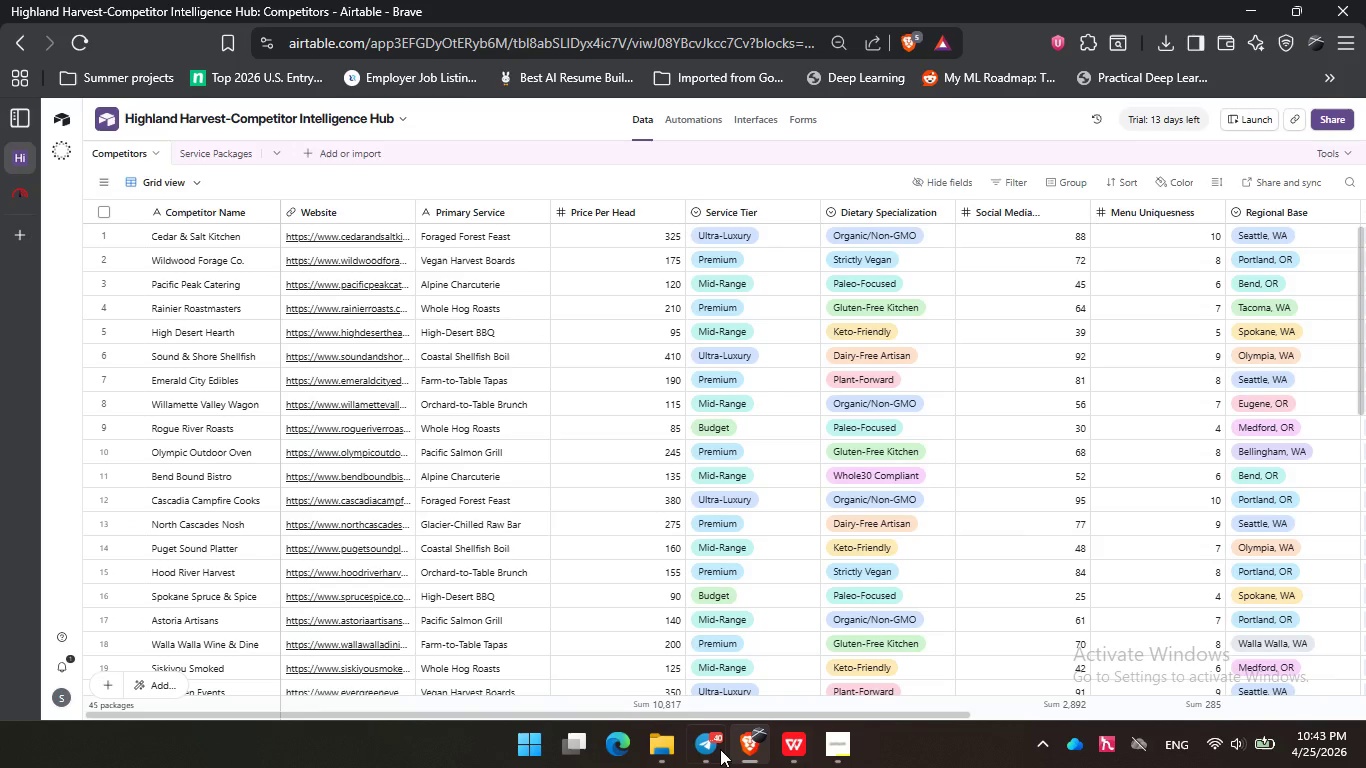 
wait(5.28)
 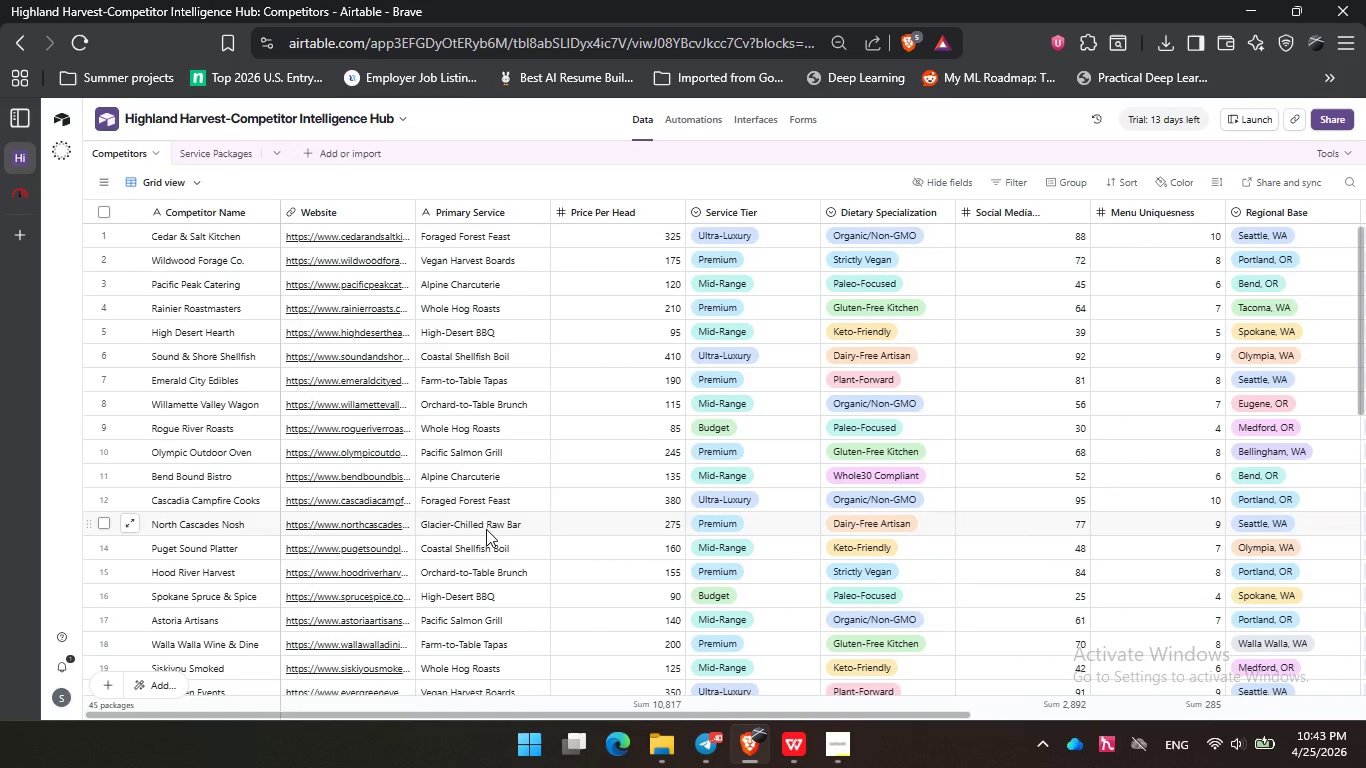 
left_click([830, 745])